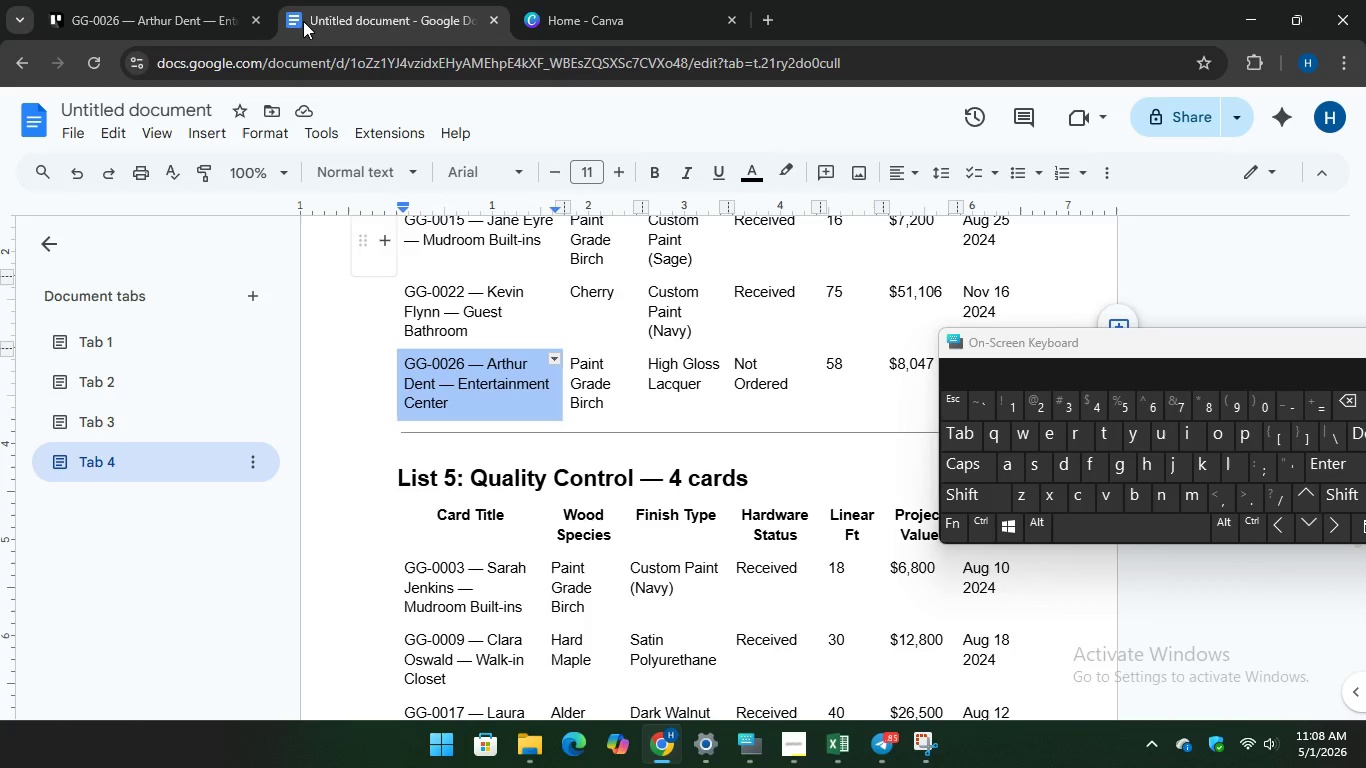 
left_click([161, 9])
 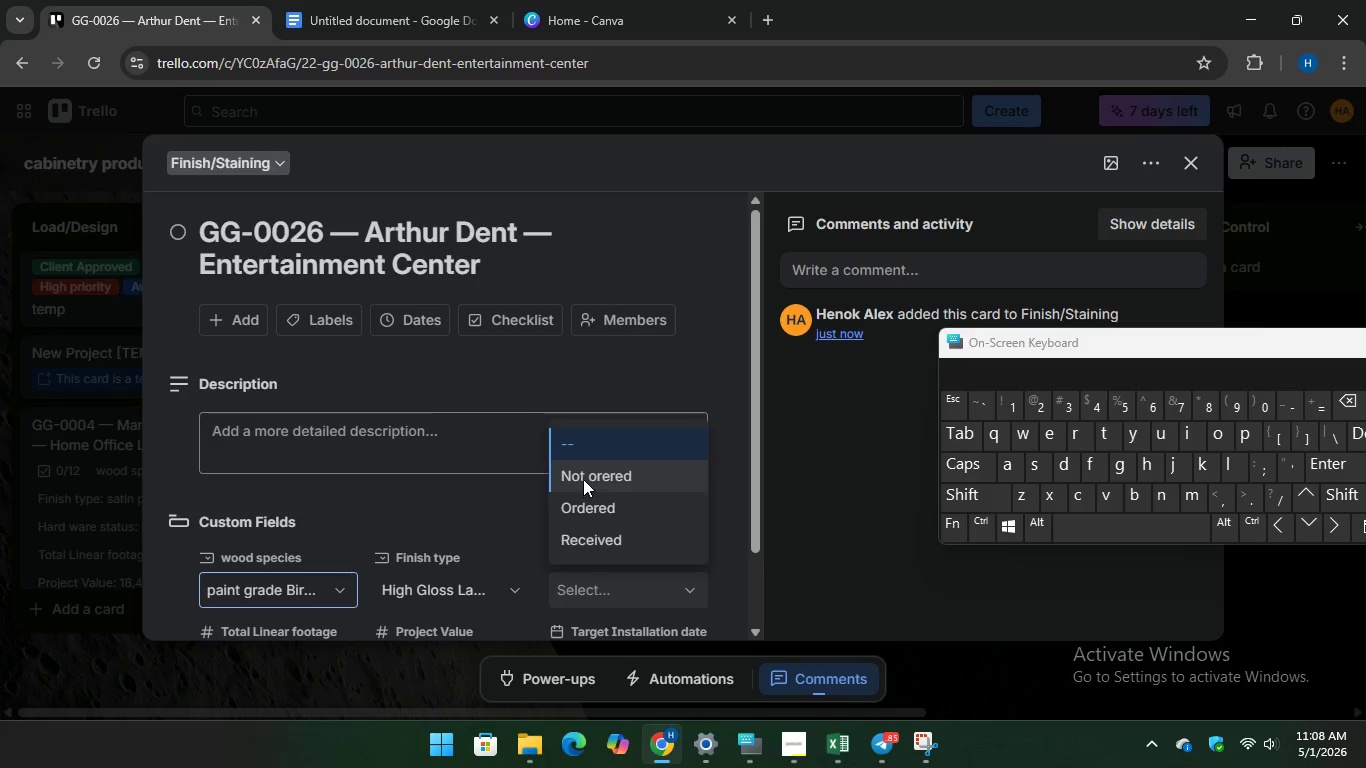 
scroll: coordinate [474, 438], scroll_direction: down, amount: 5.0
 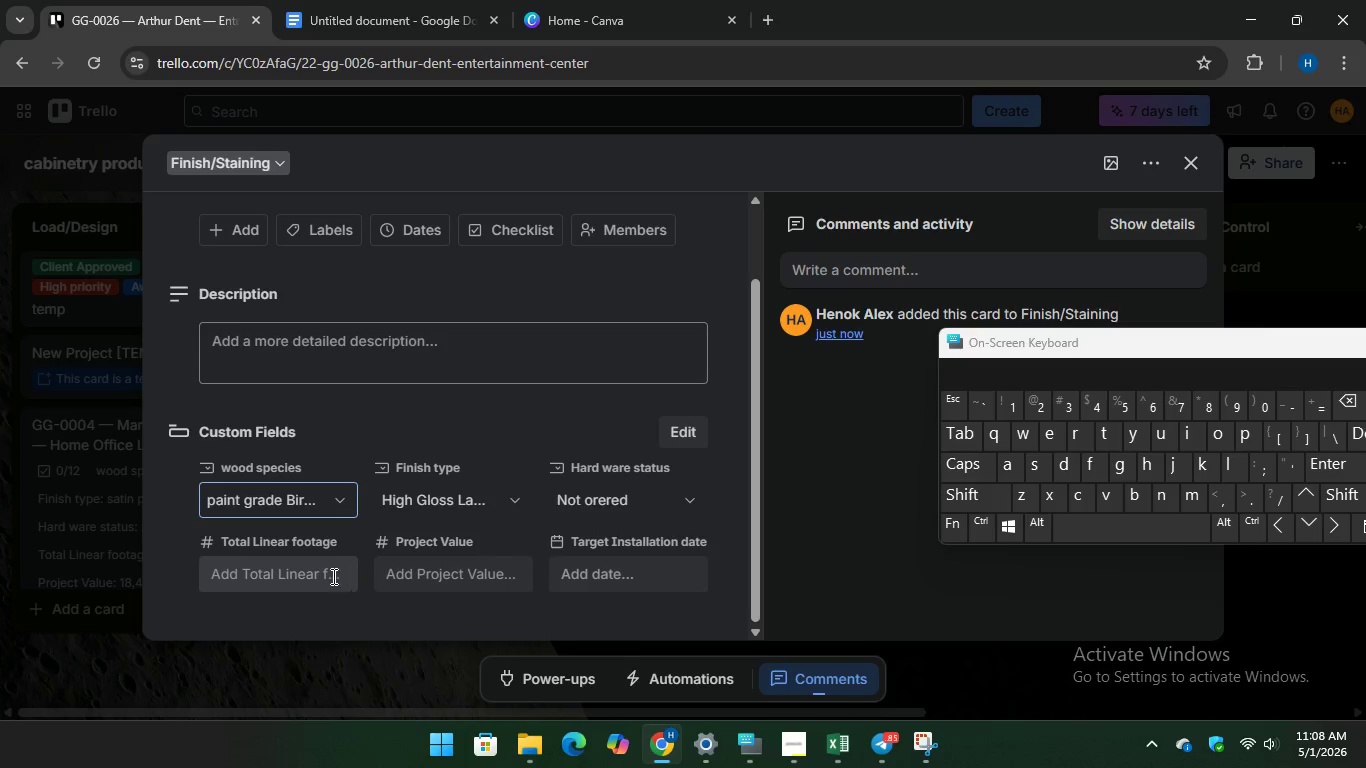 
left_click([329, 576])
 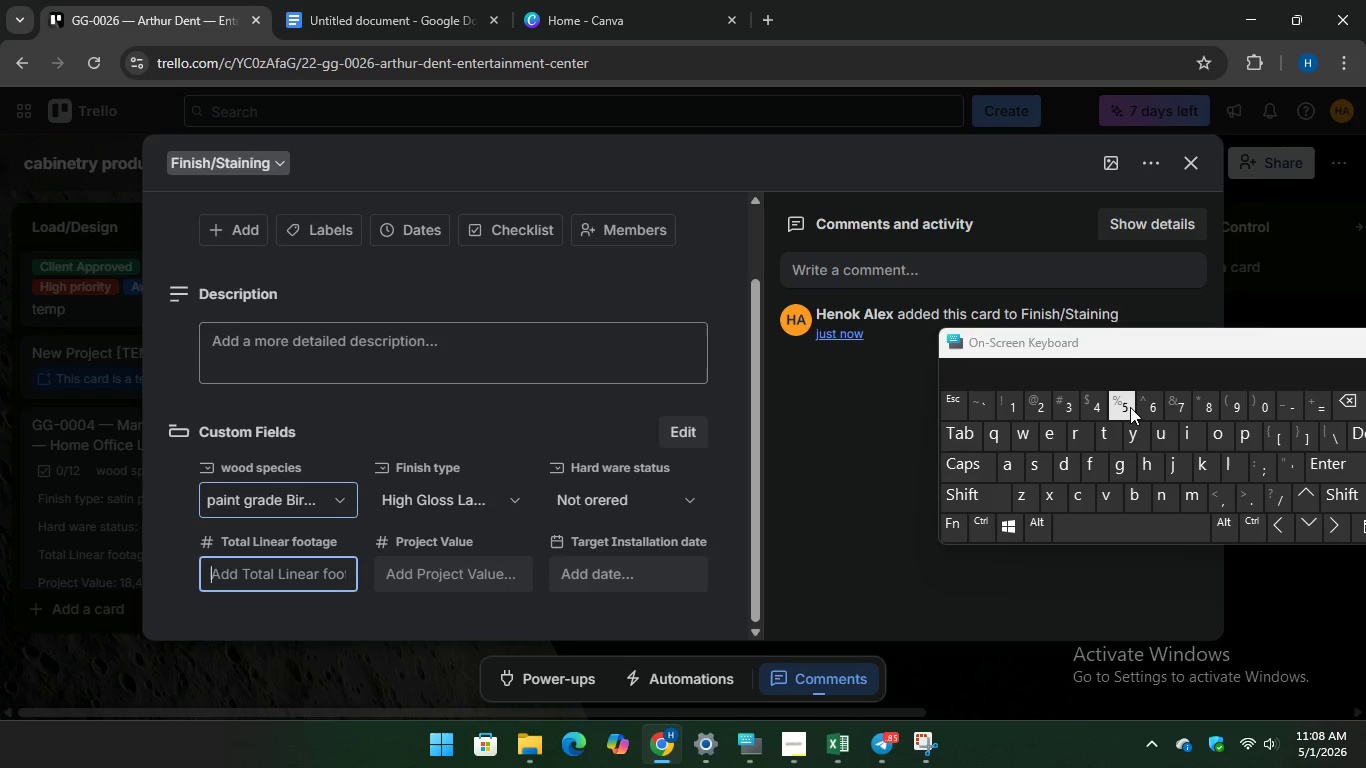 
type(58)
 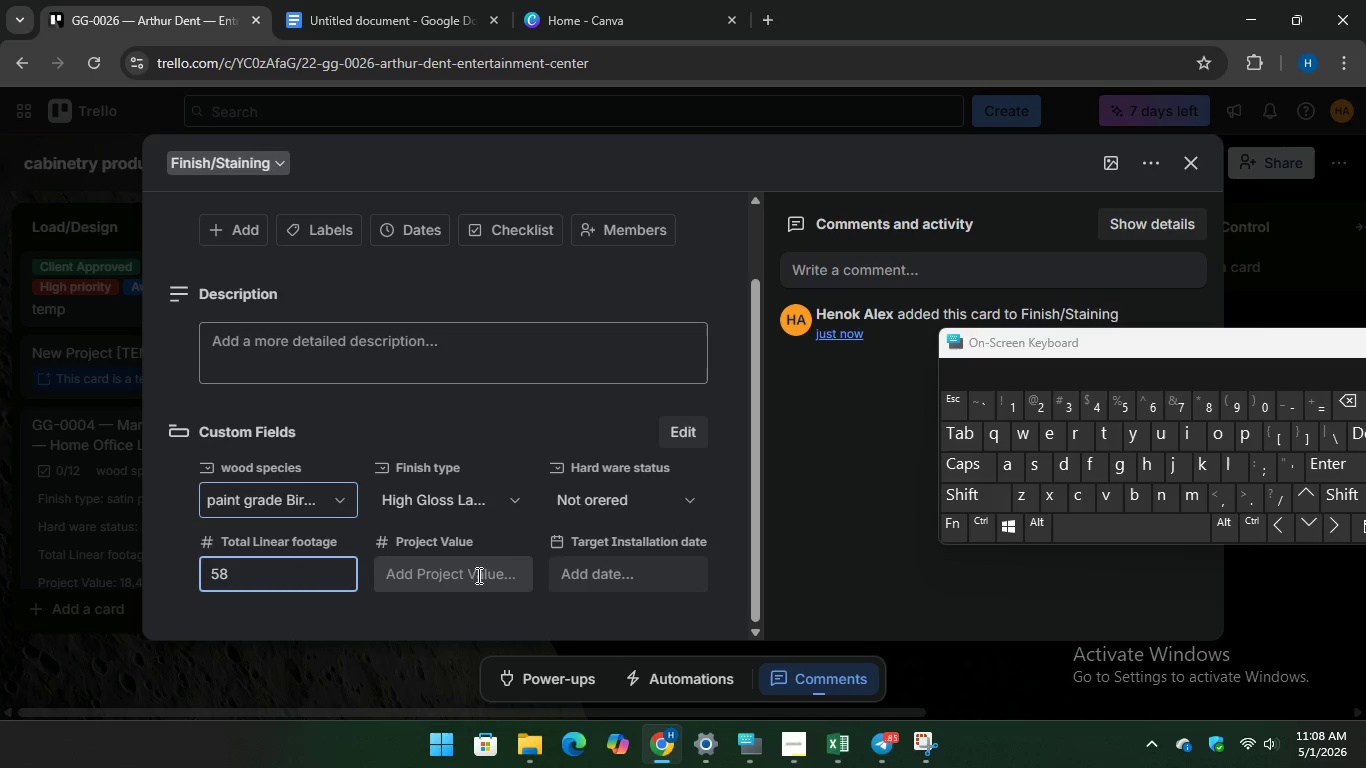 
left_click([477, 573])
 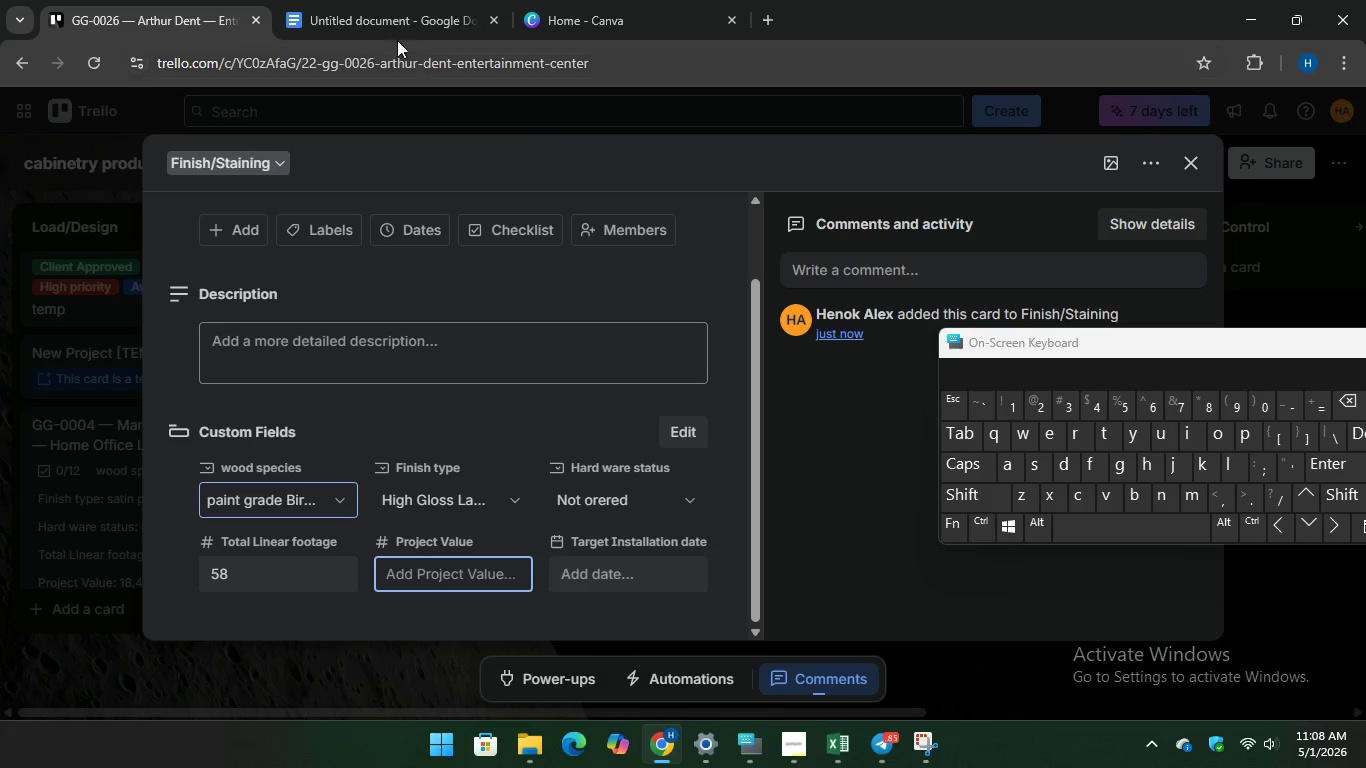 
left_click([367, 4])
 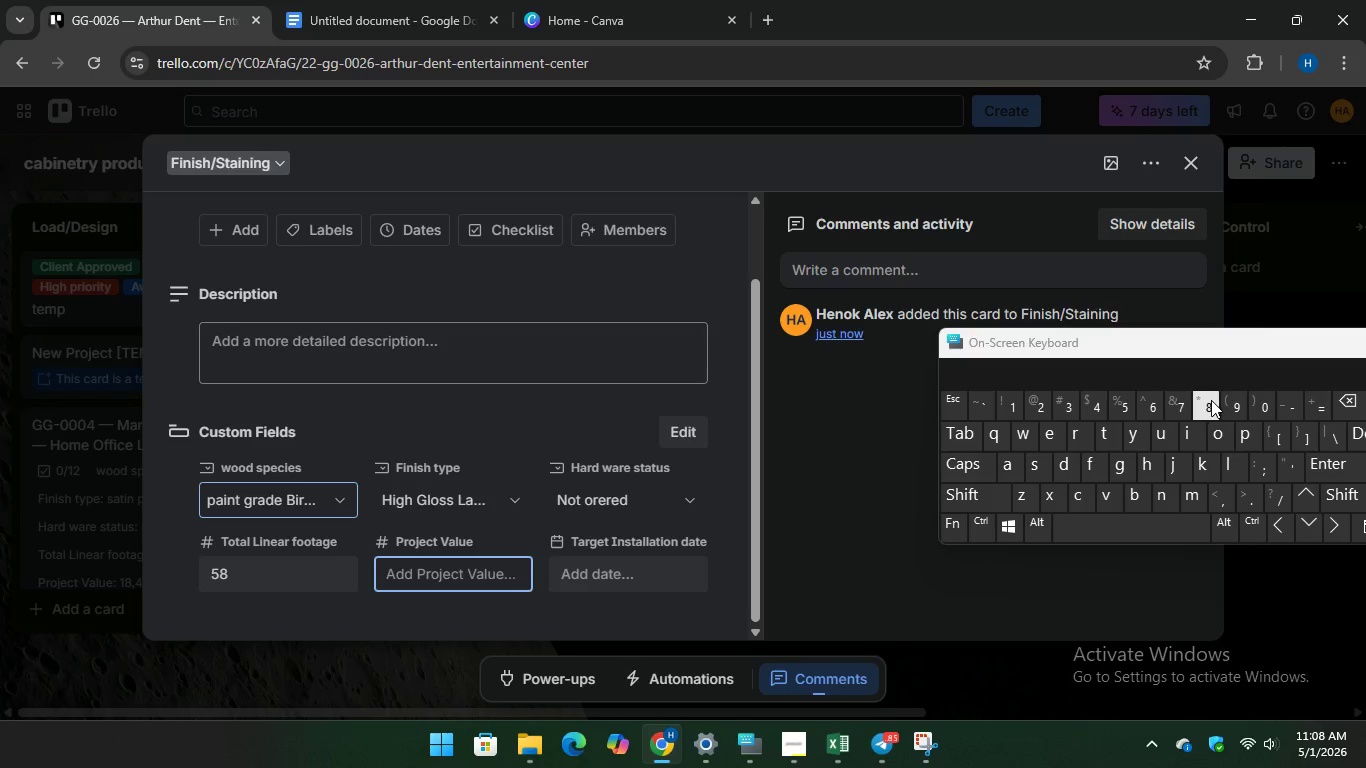 
wait(5.42)
 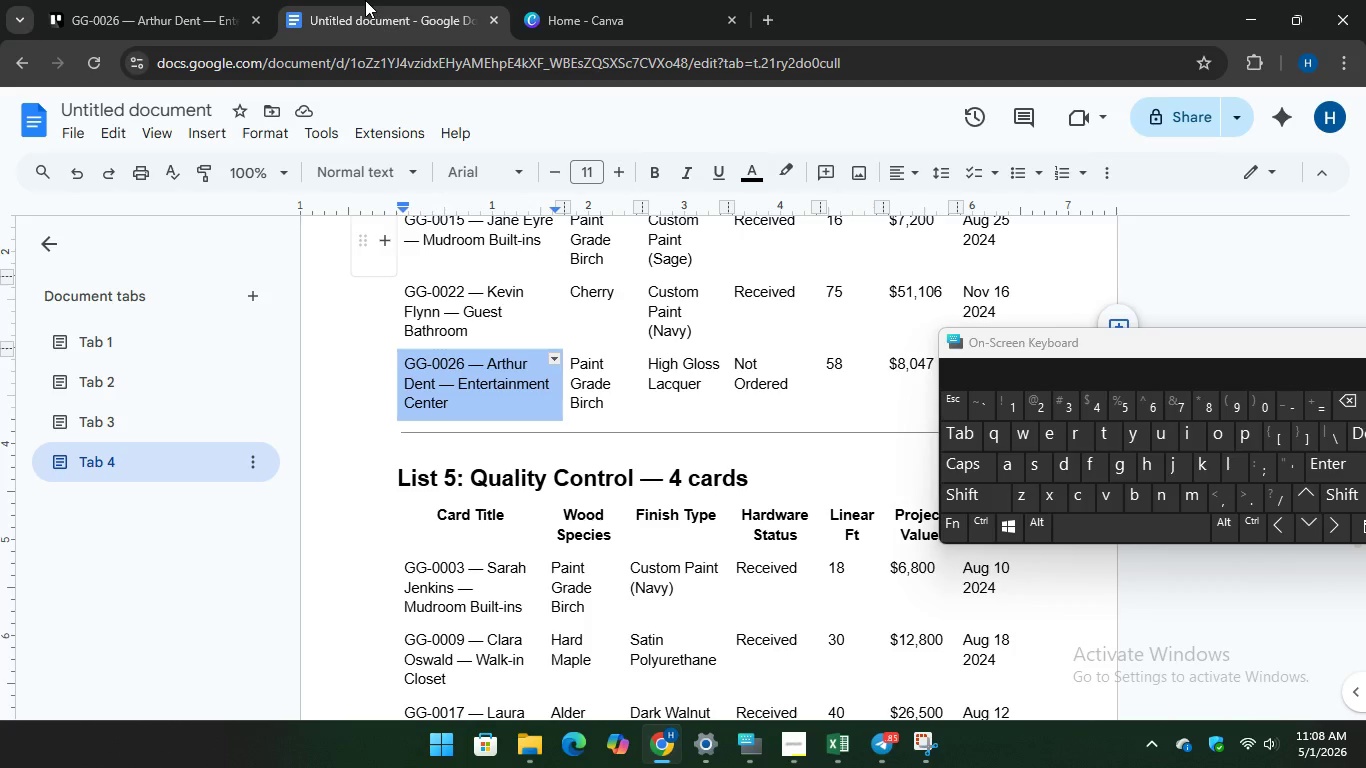 
type(8047)
 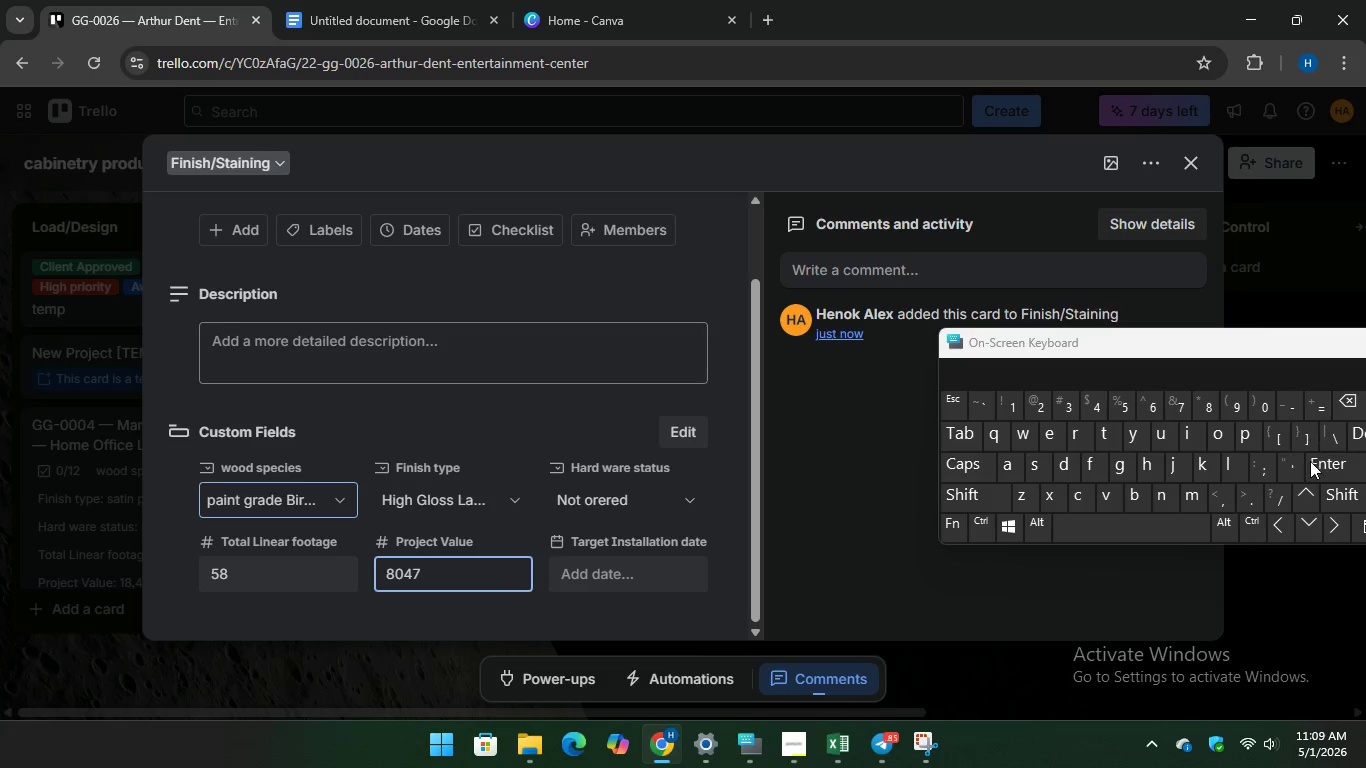 
key(Enter)
 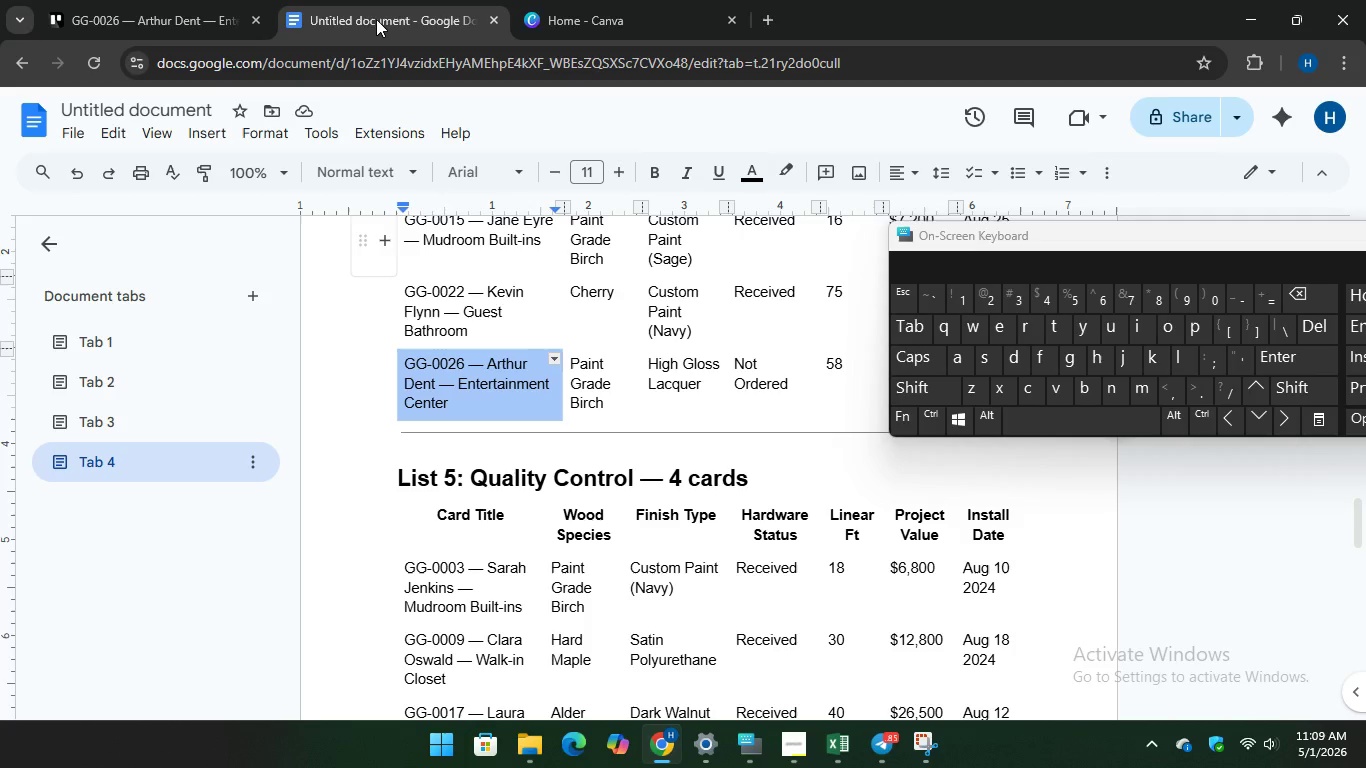 
mouse_move([1197, 446])
 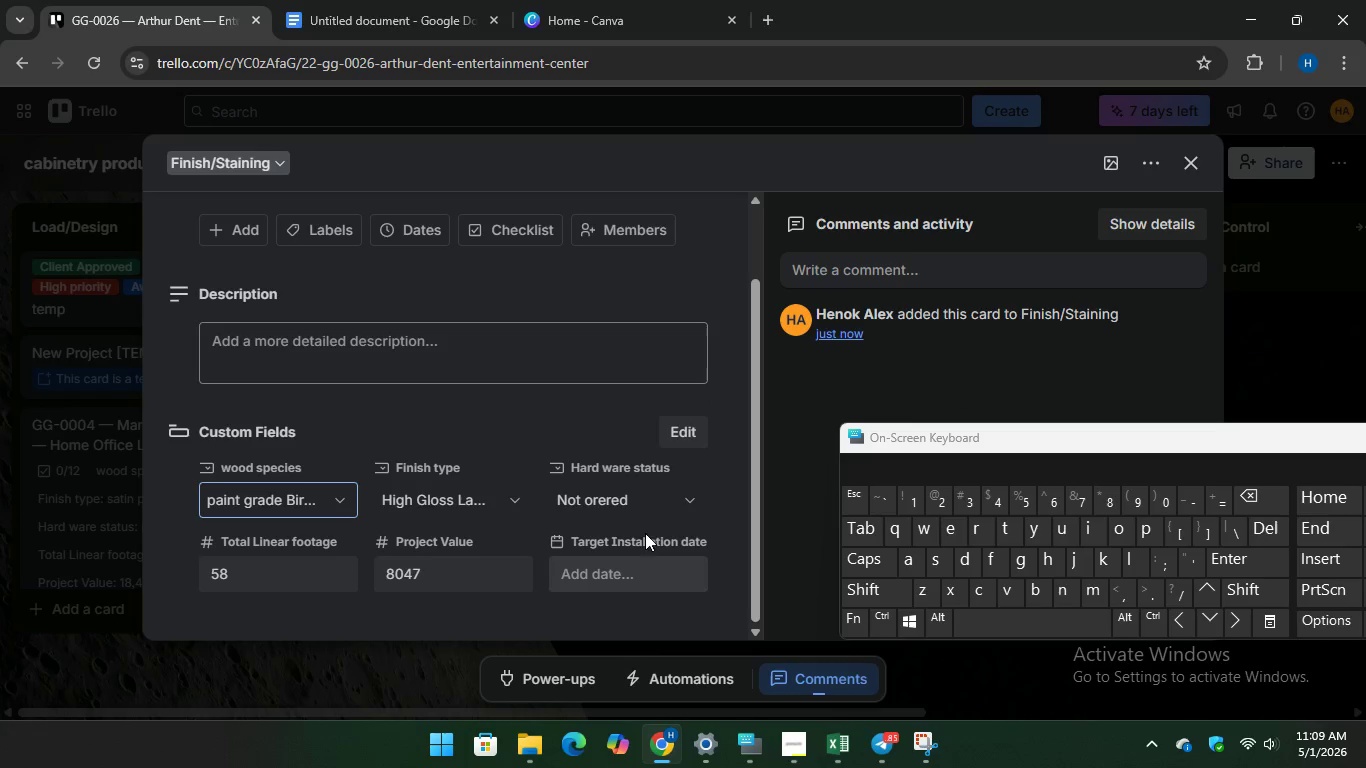 
left_click([618, 580])
 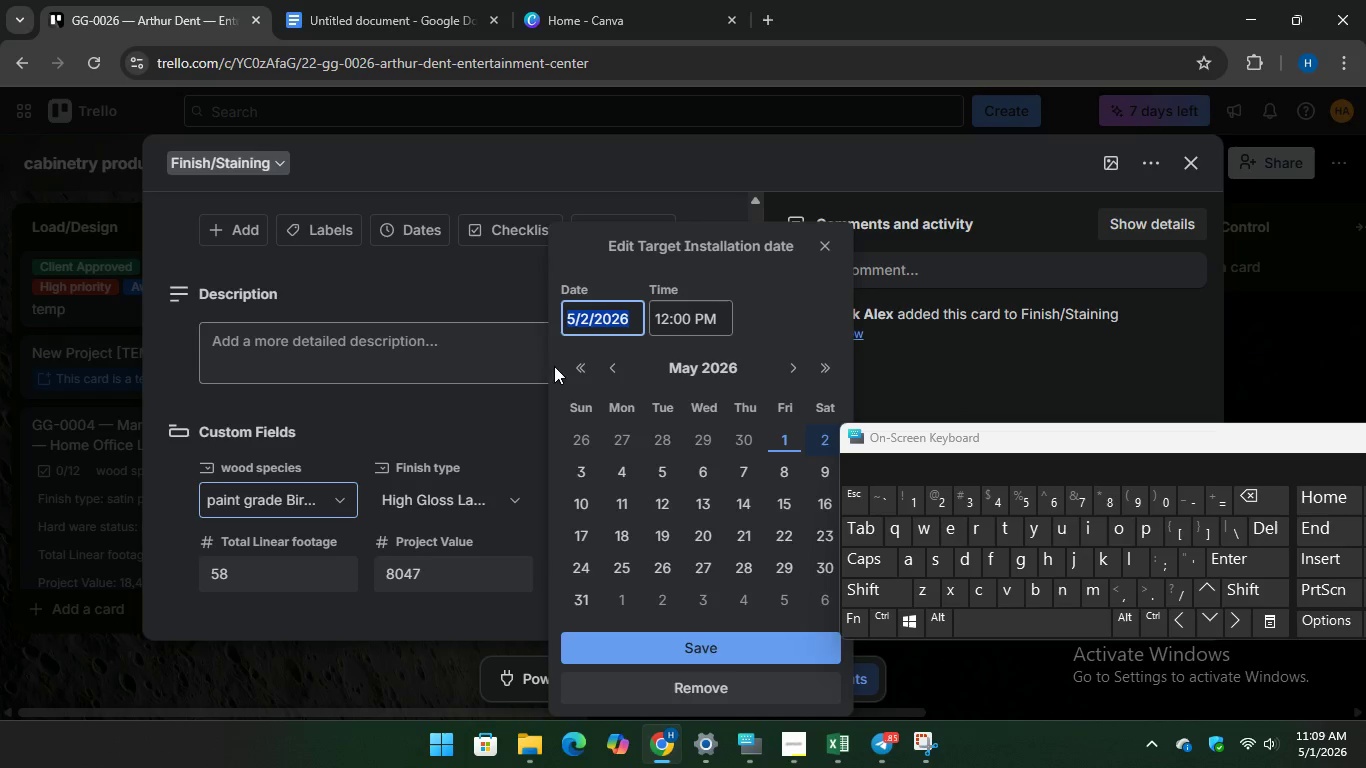 
left_click([577, 370])
 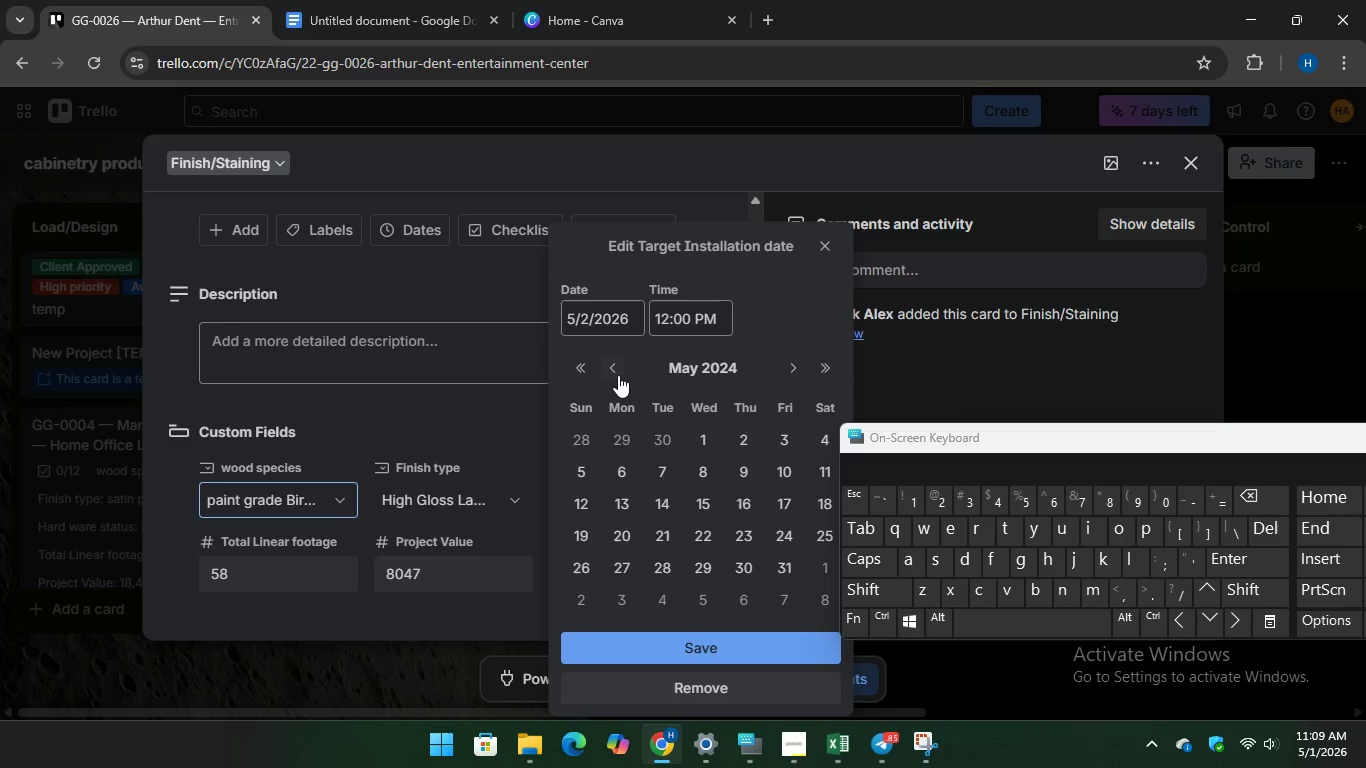 
double_click([615, 374])
 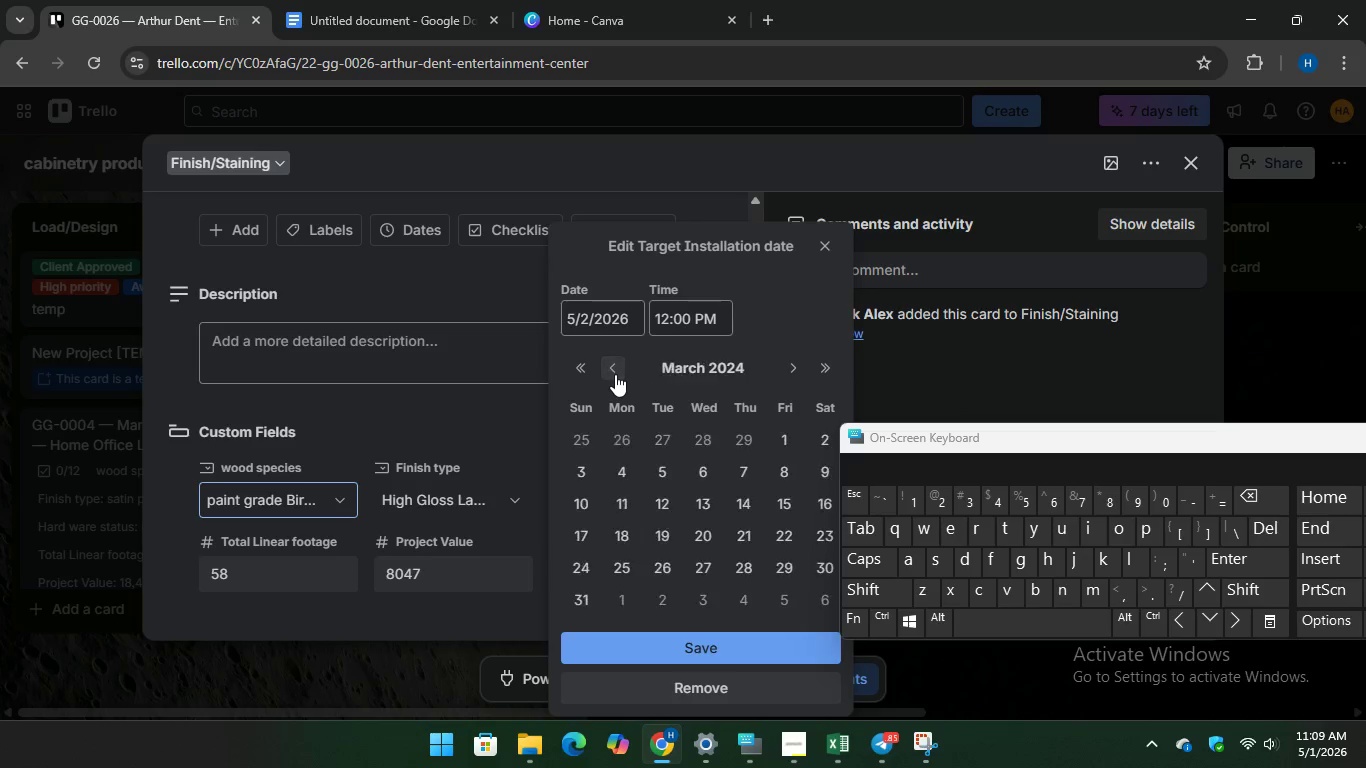 
triple_click([615, 374])
 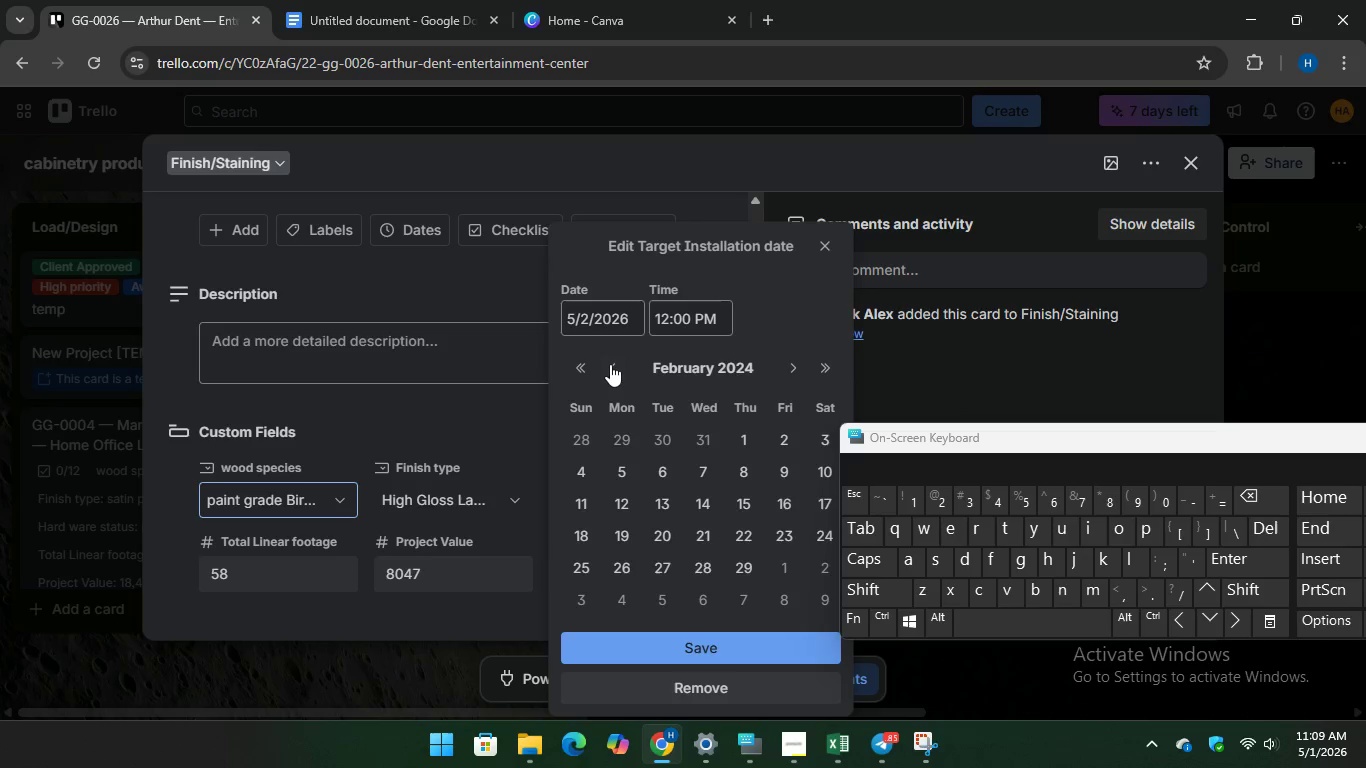 
left_click([610, 362])
 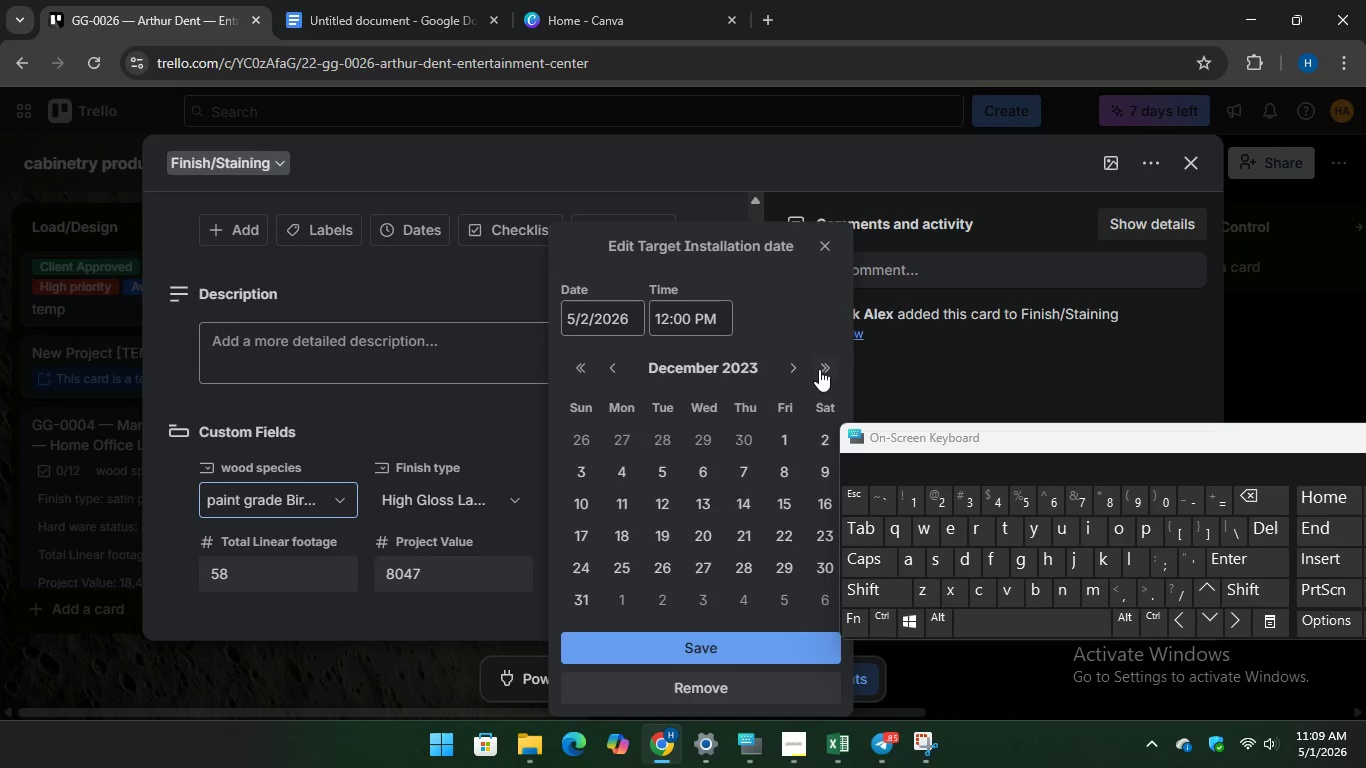 
double_click([793, 363])
 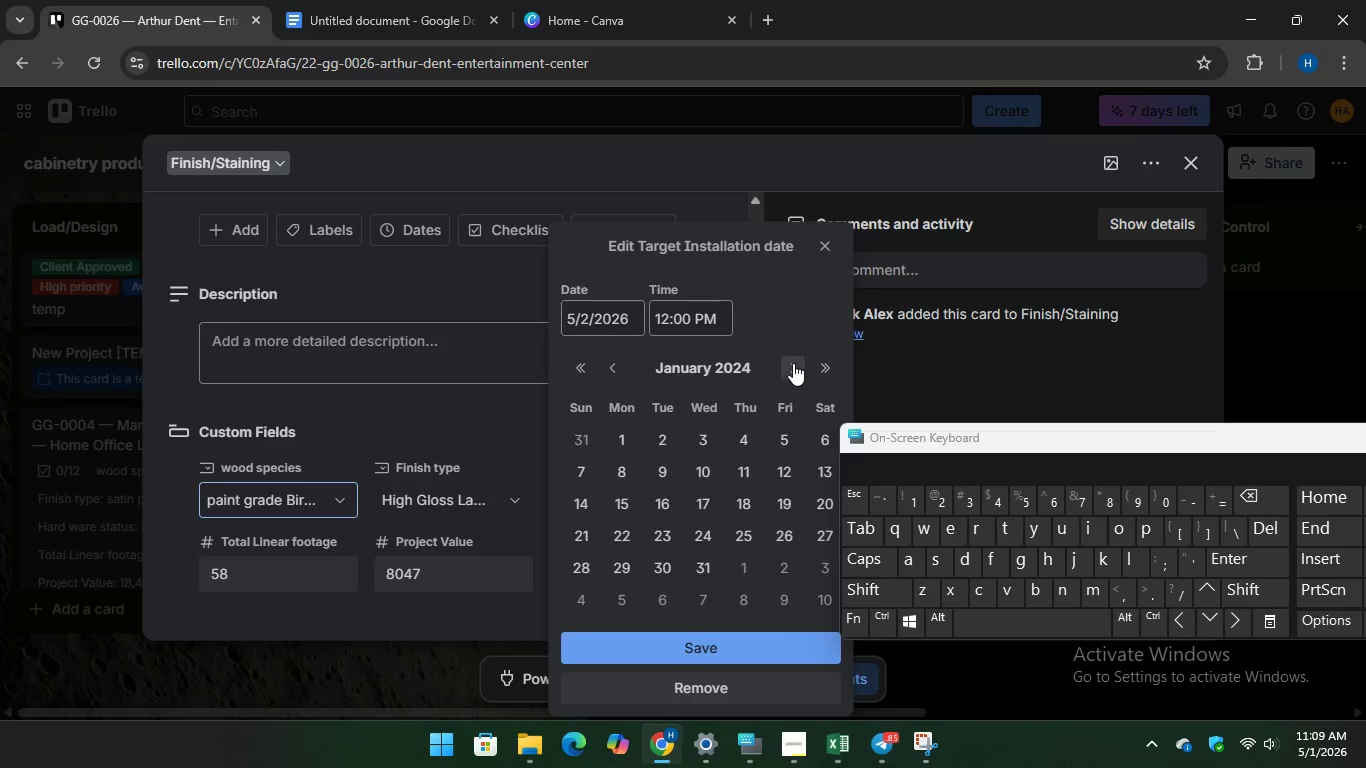 
triple_click([793, 363])
 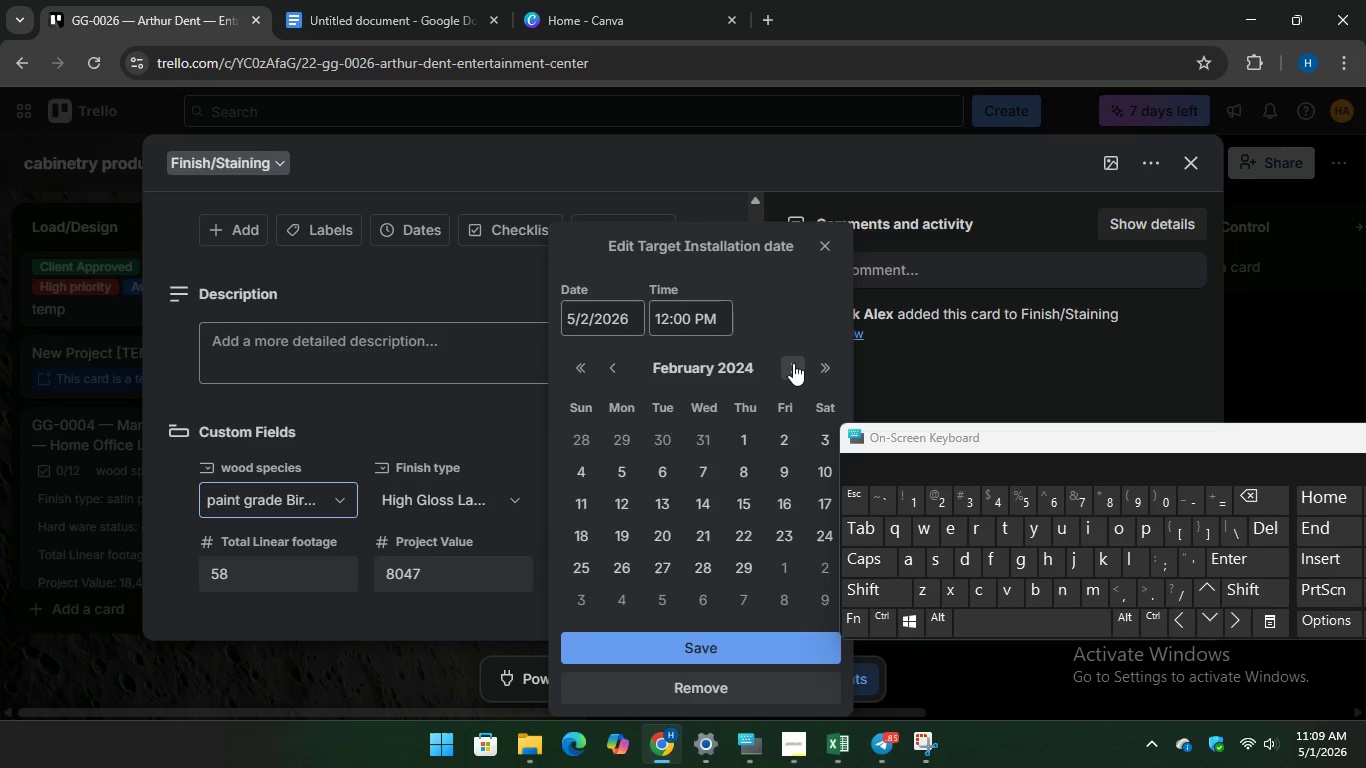 
triple_click([793, 363])
 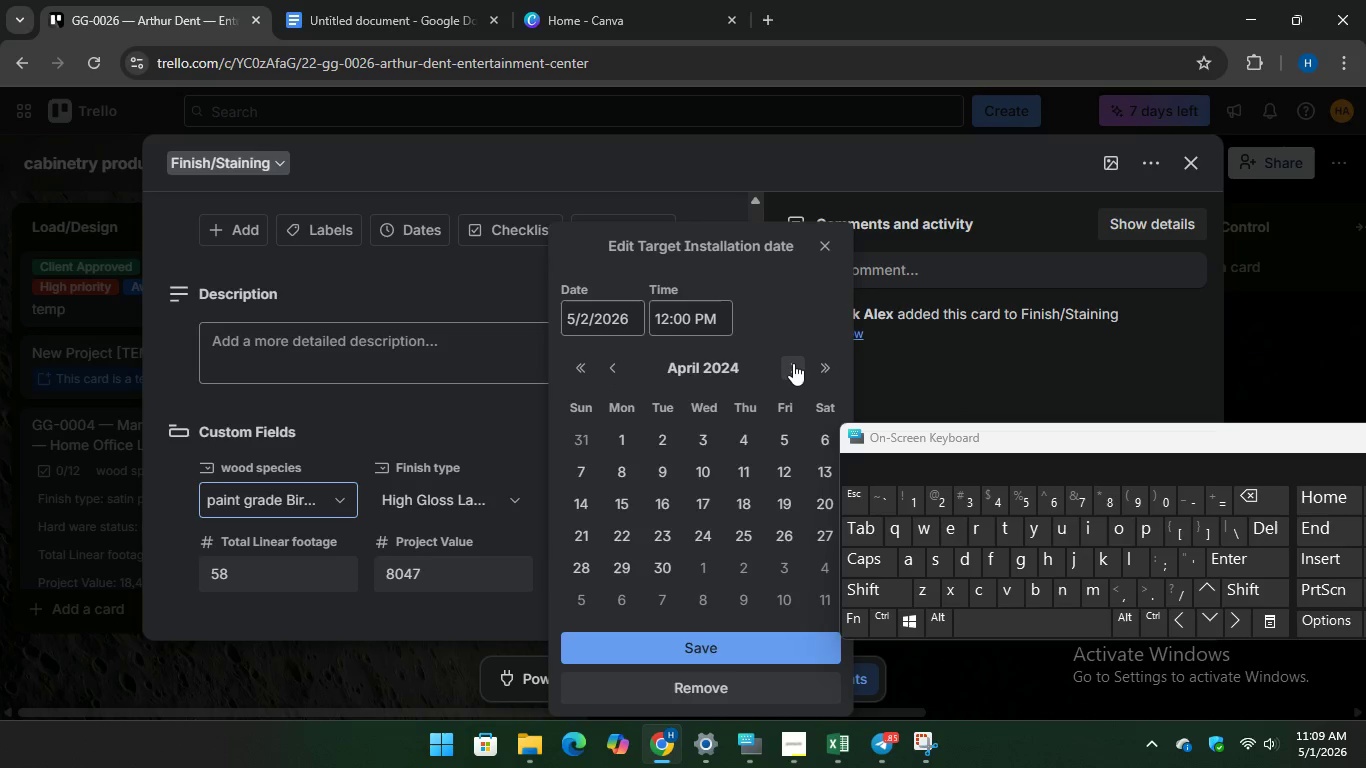 
triple_click([793, 363])
 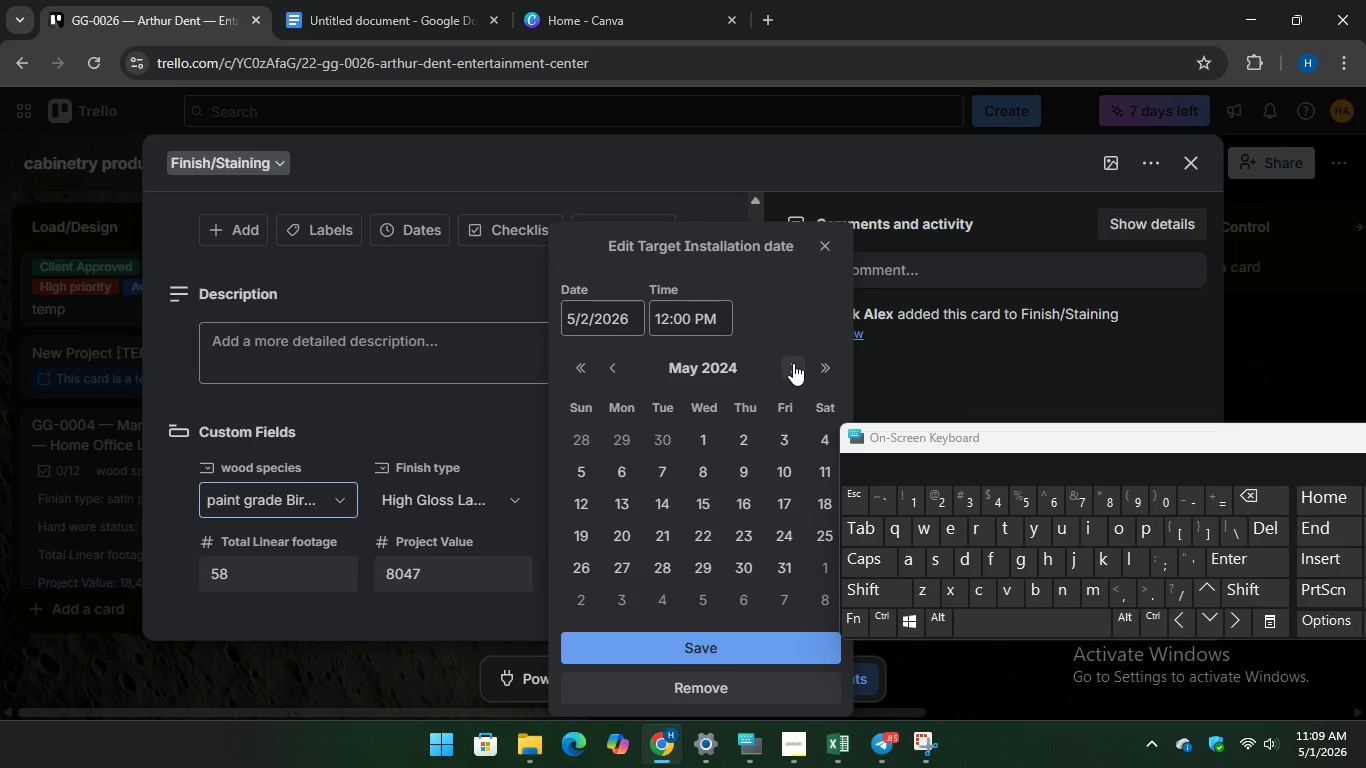 
triple_click([793, 363])
 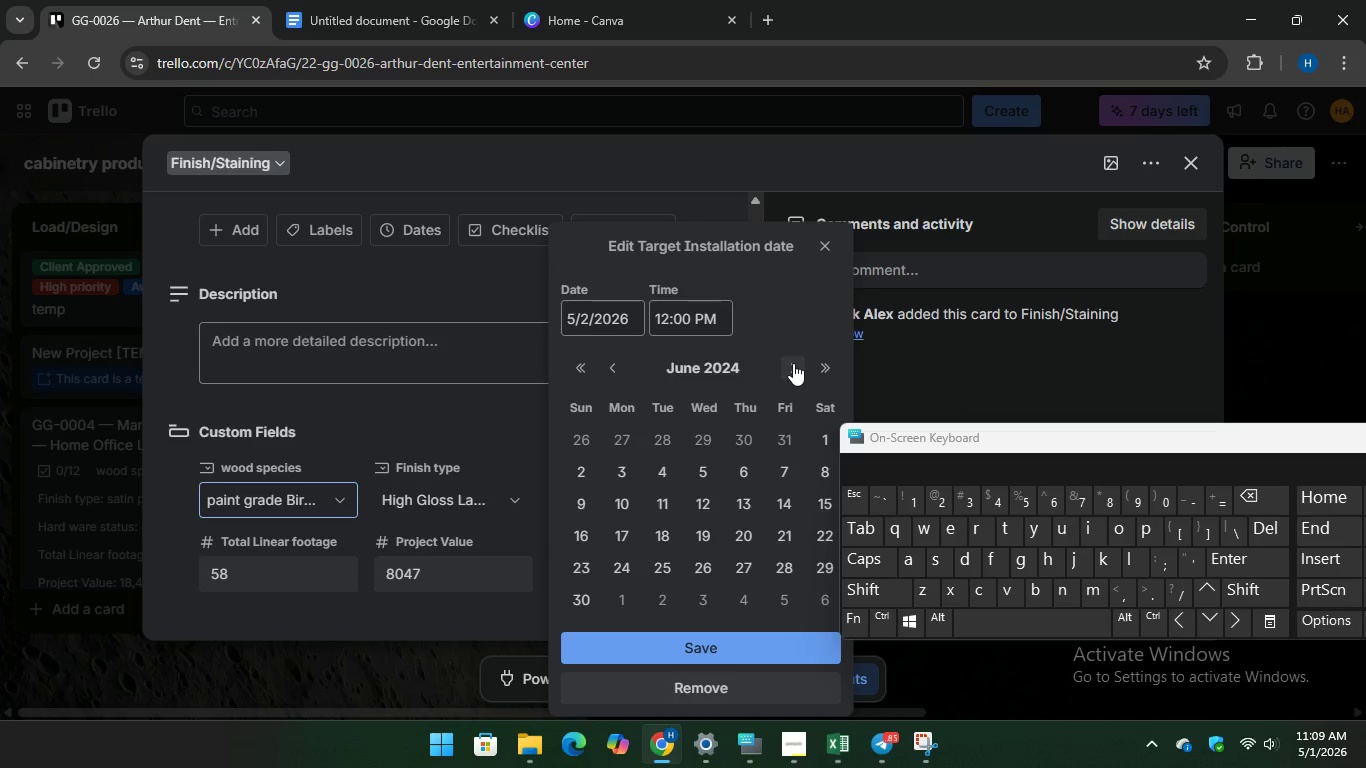 
triple_click([793, 363])
 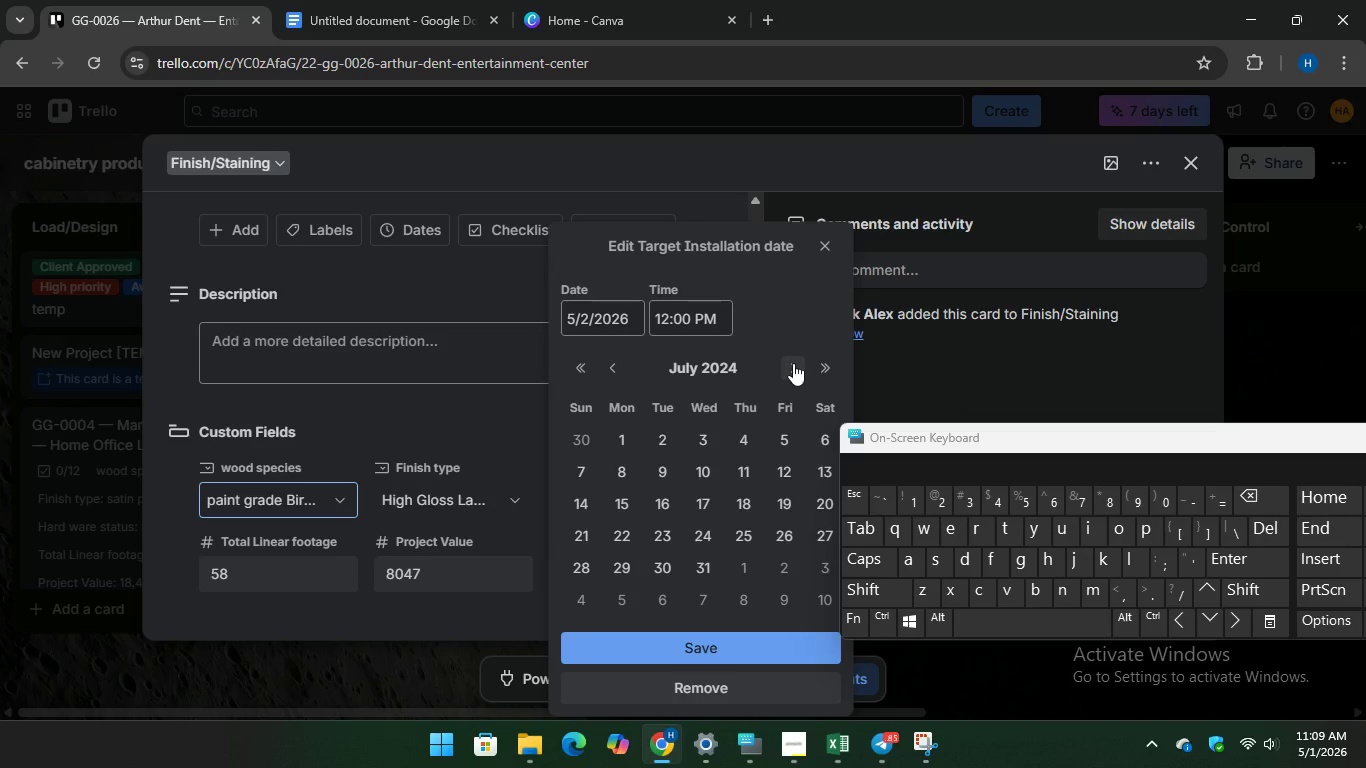 
left_click([793, 363])
 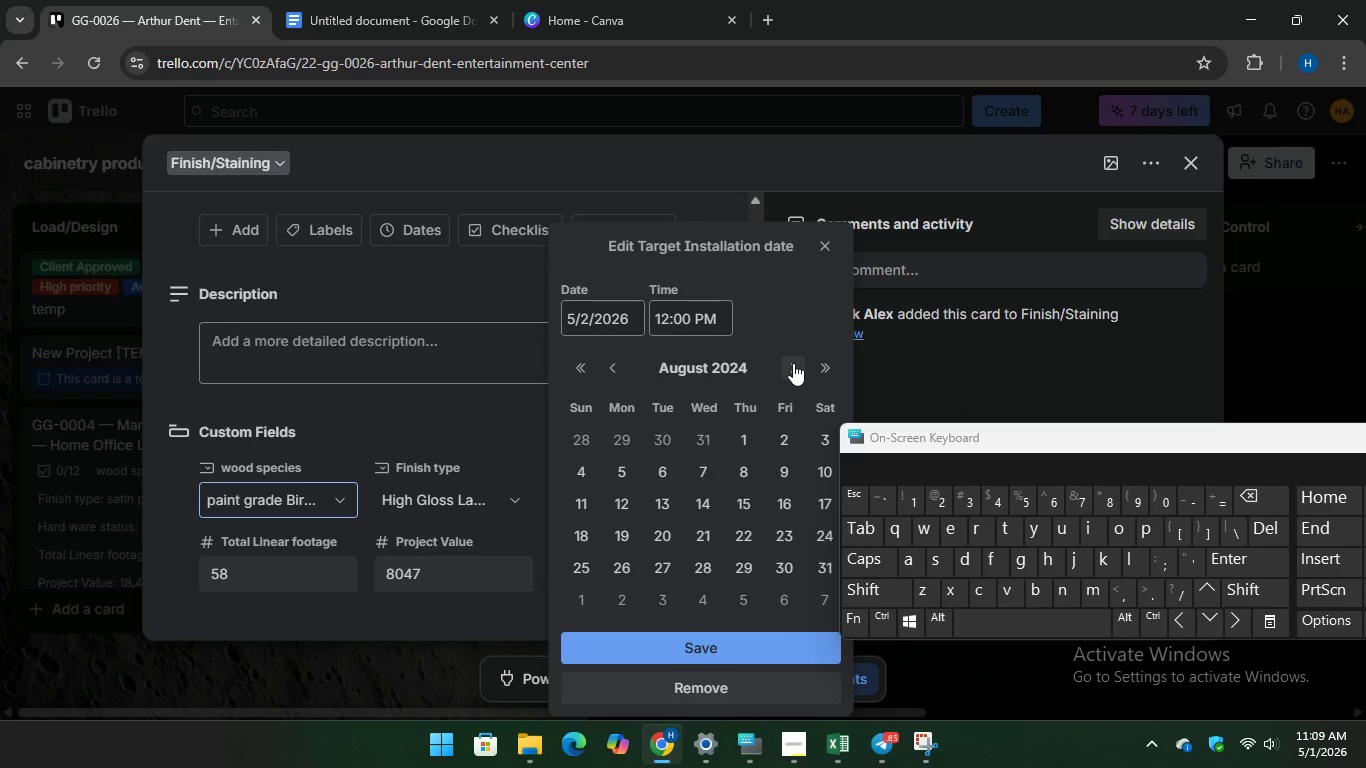 
left_click([793, 363])
 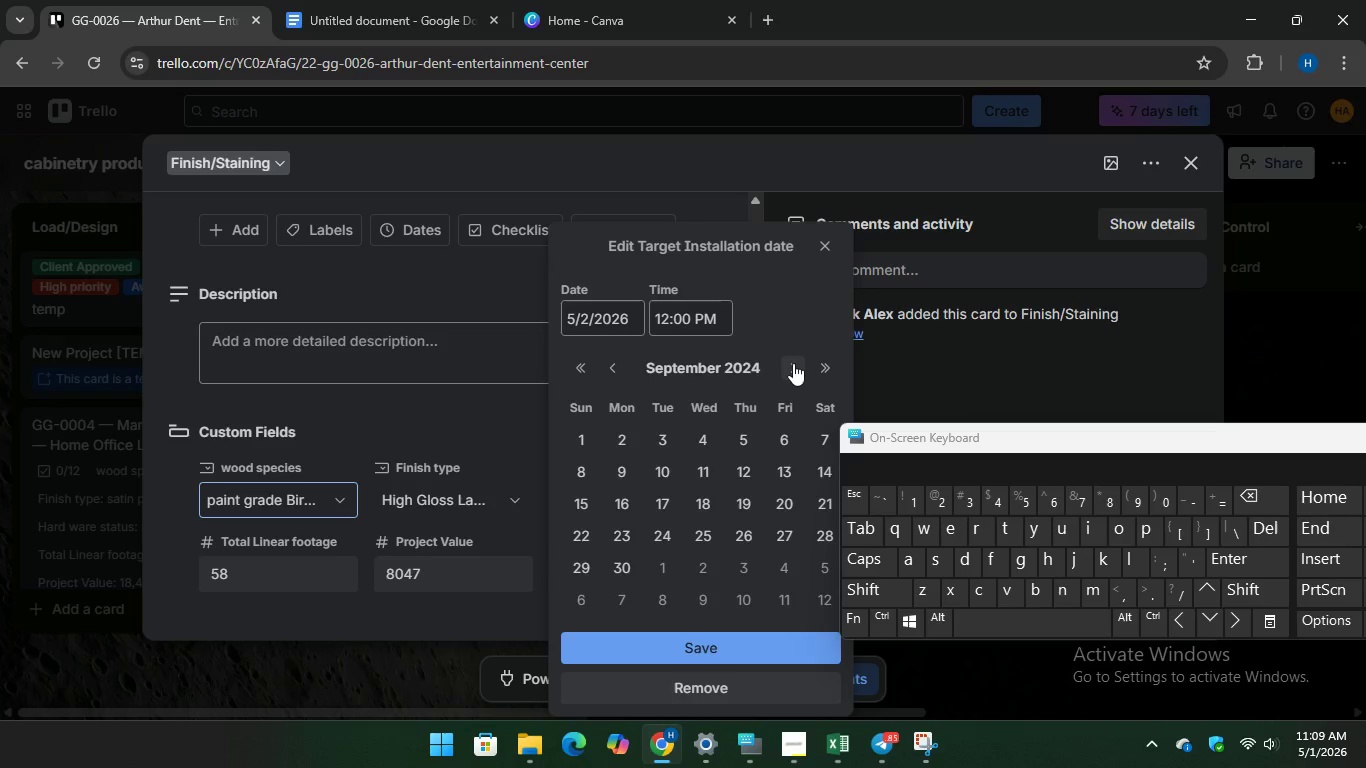 
left_click([793, 363])
 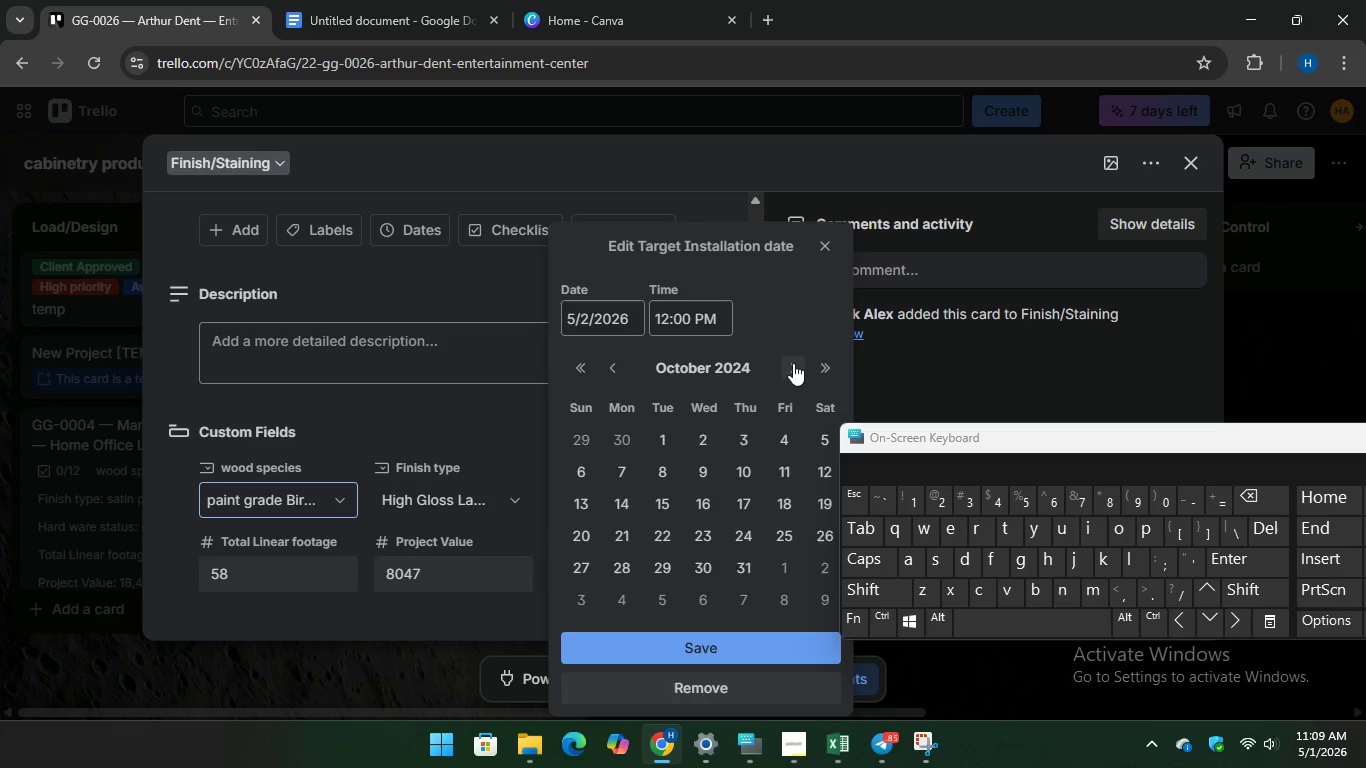 
left_click([793, 363])
 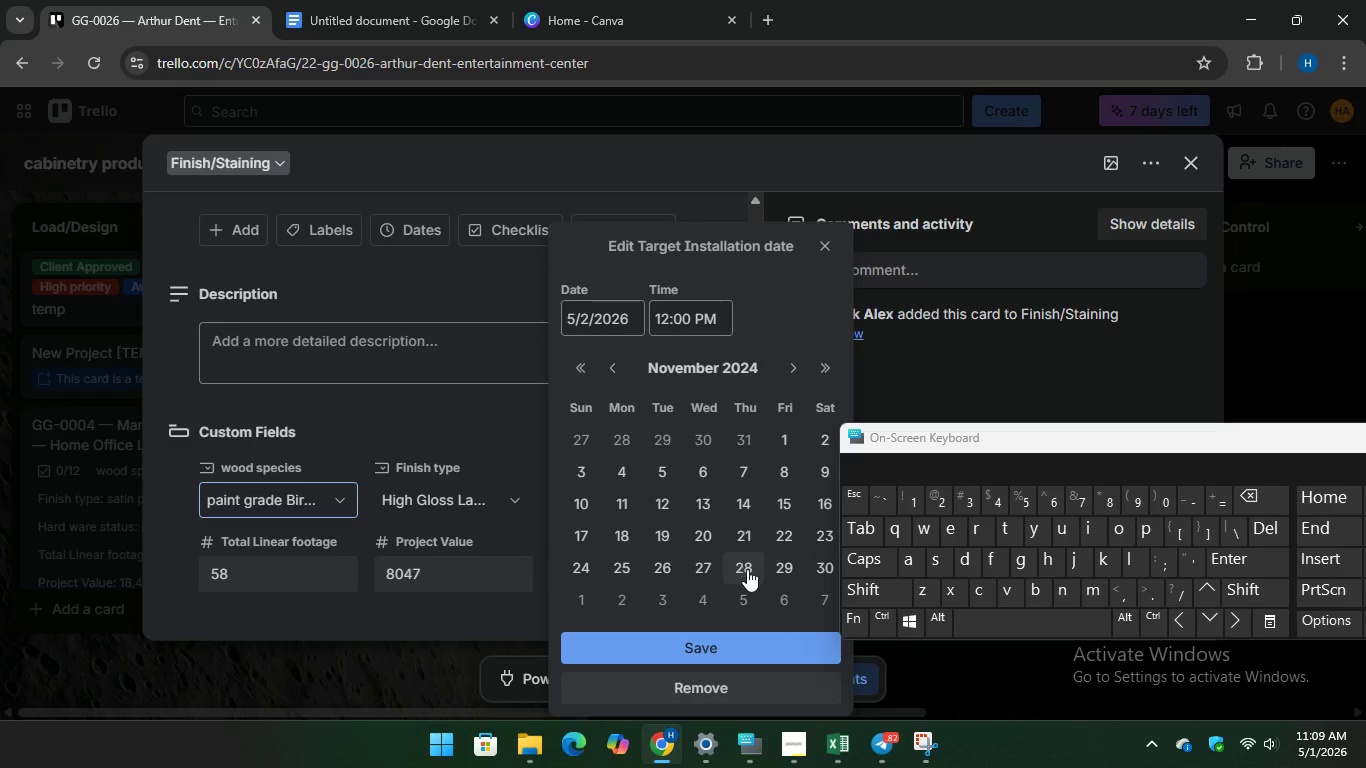 
left_click([782, 558])
 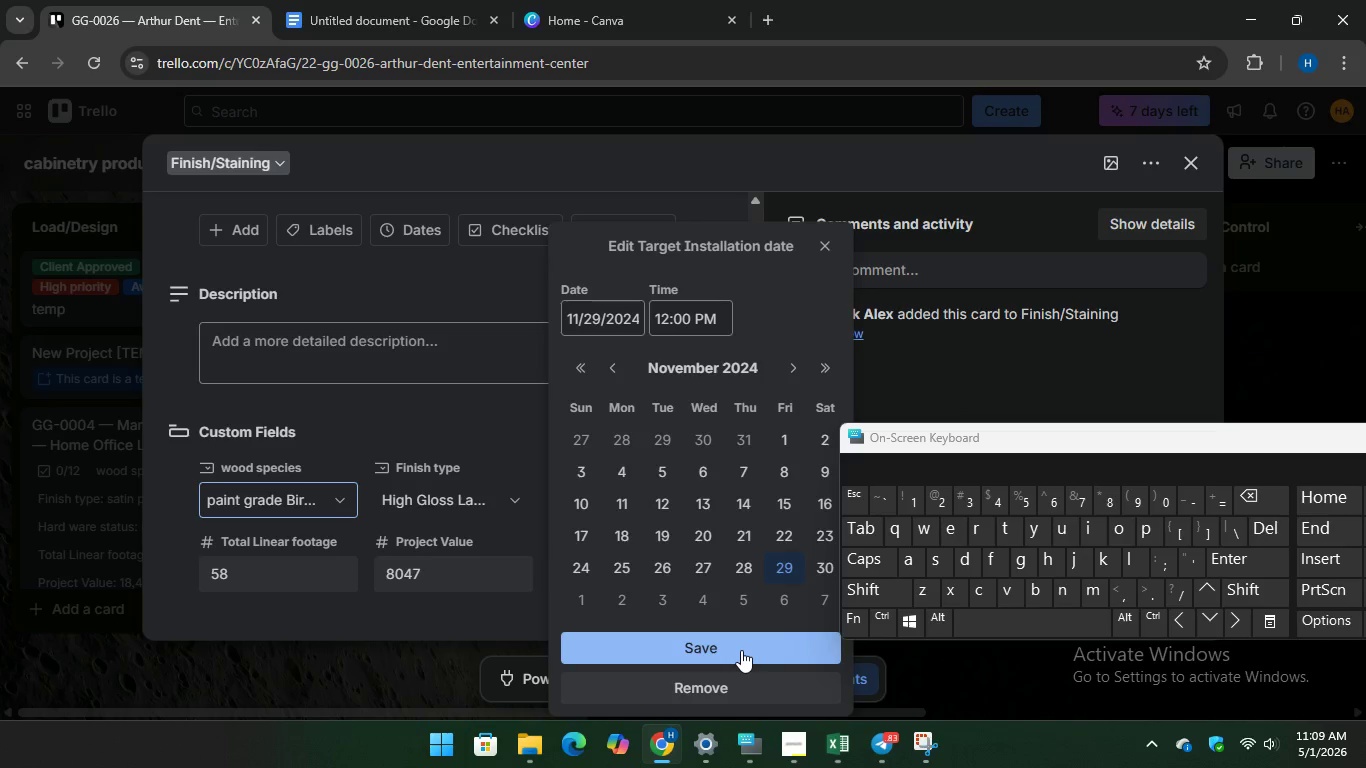 
left_click([741, 650])
 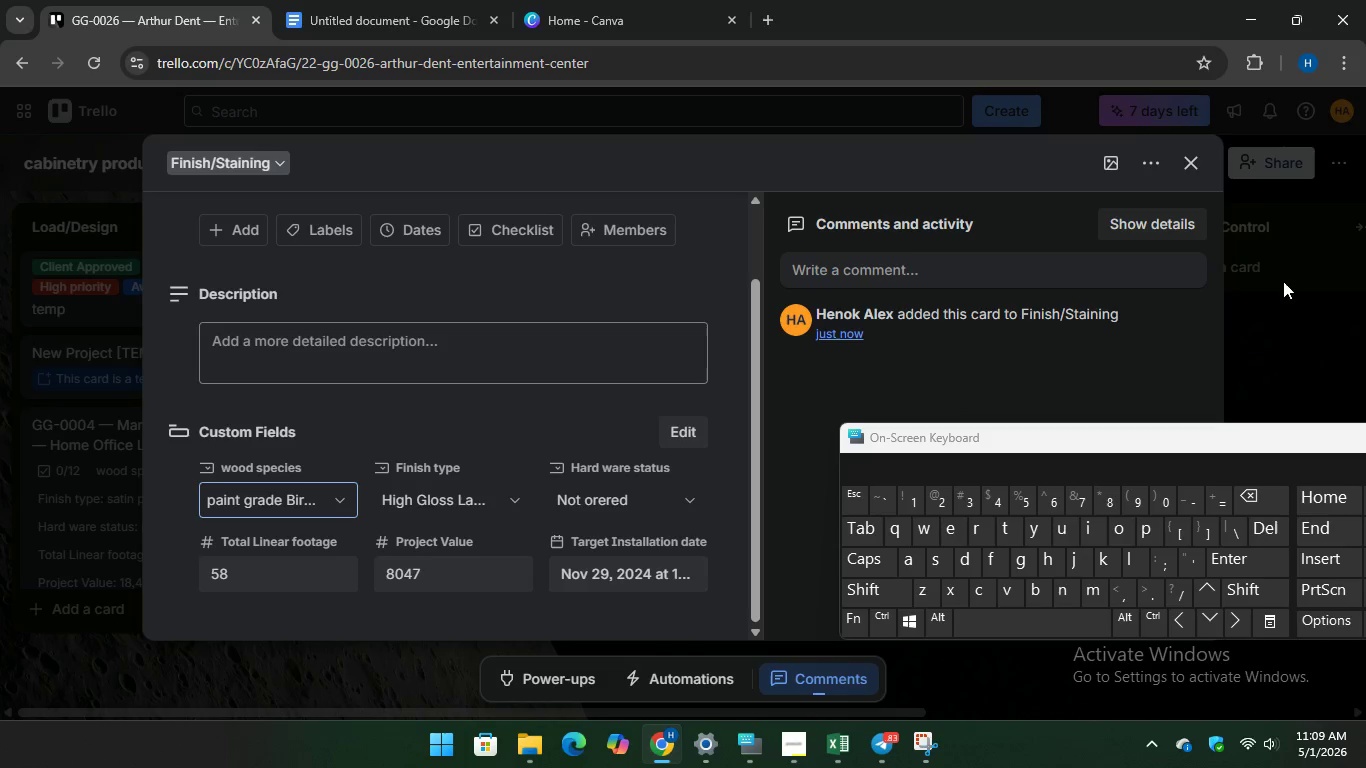 
left_click([1281, 283])
 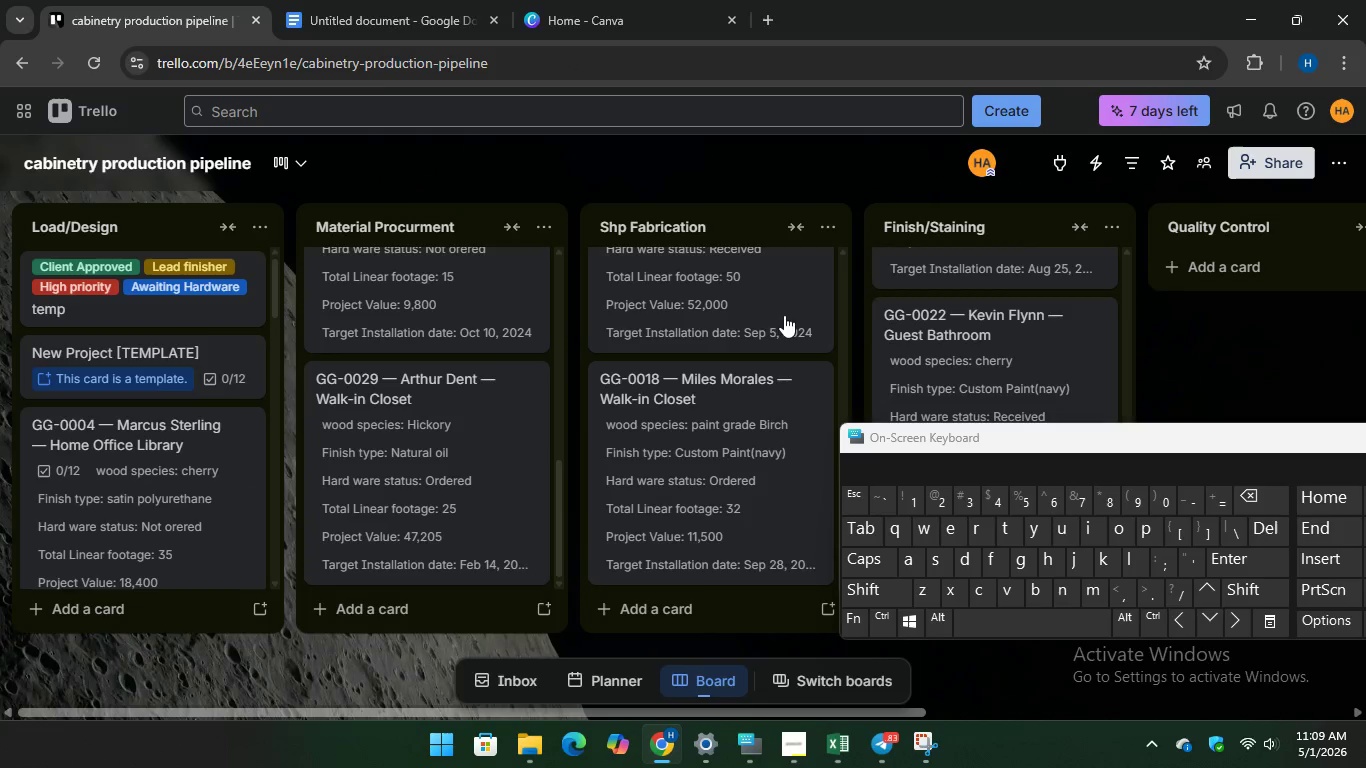 
left_click([315, 0])
 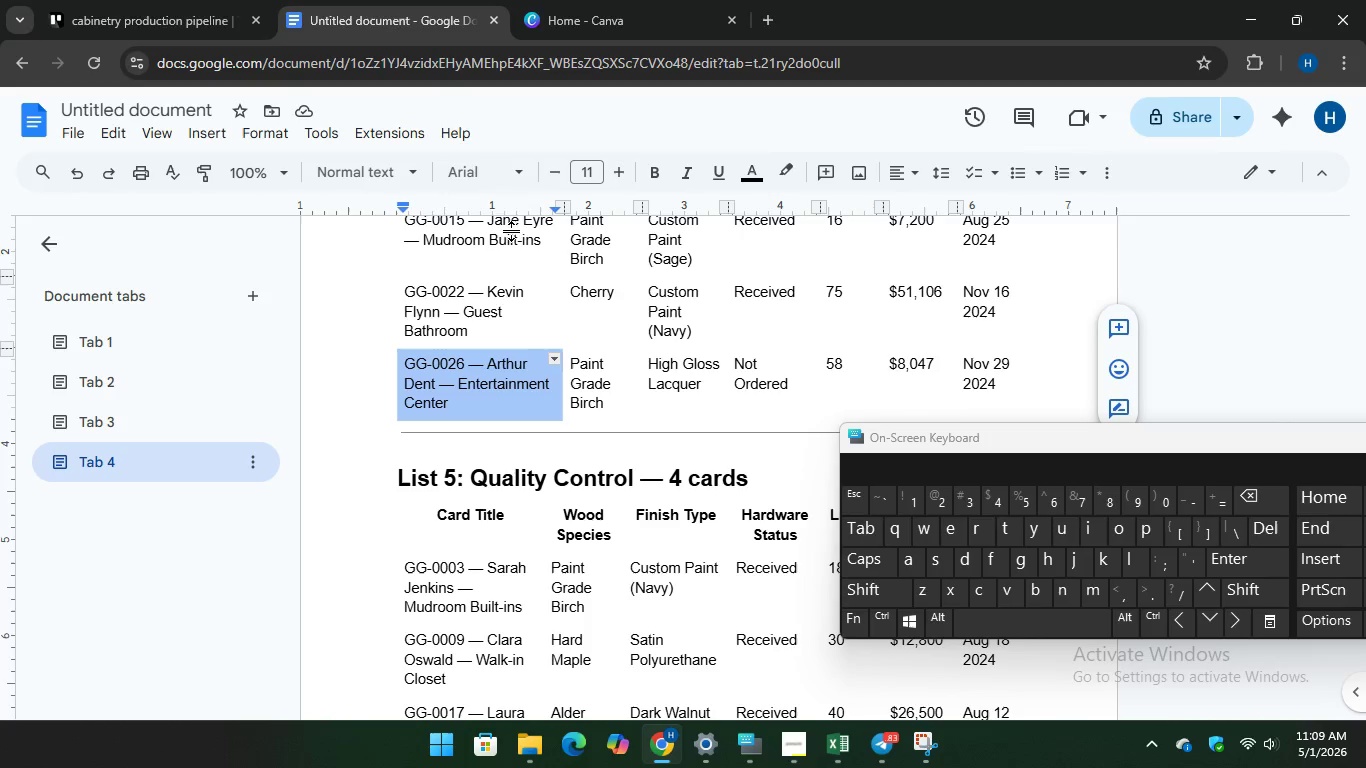 
left_click([130, 0])
 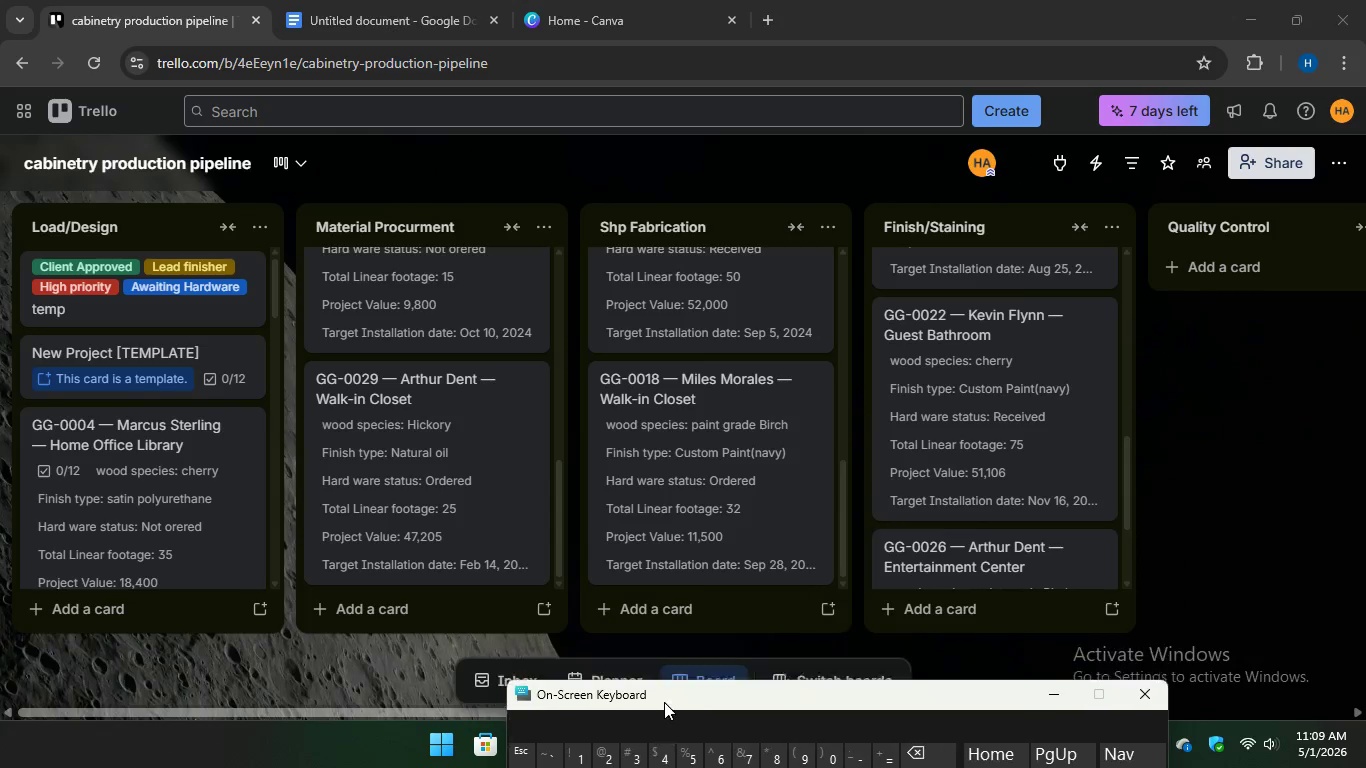 
scroll: coordinate [1023, 422], scroll_direction: up, amount: 1.0
 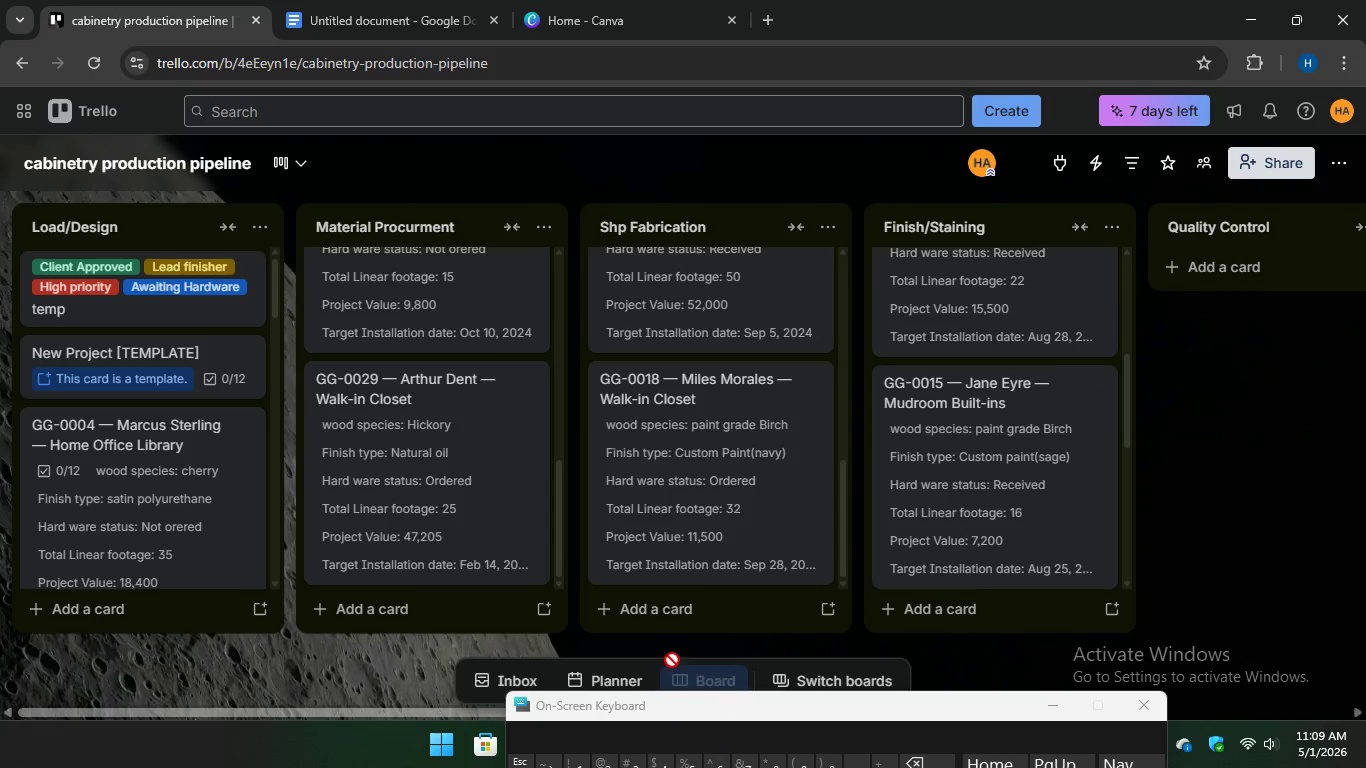 
left_click([449, 0])
 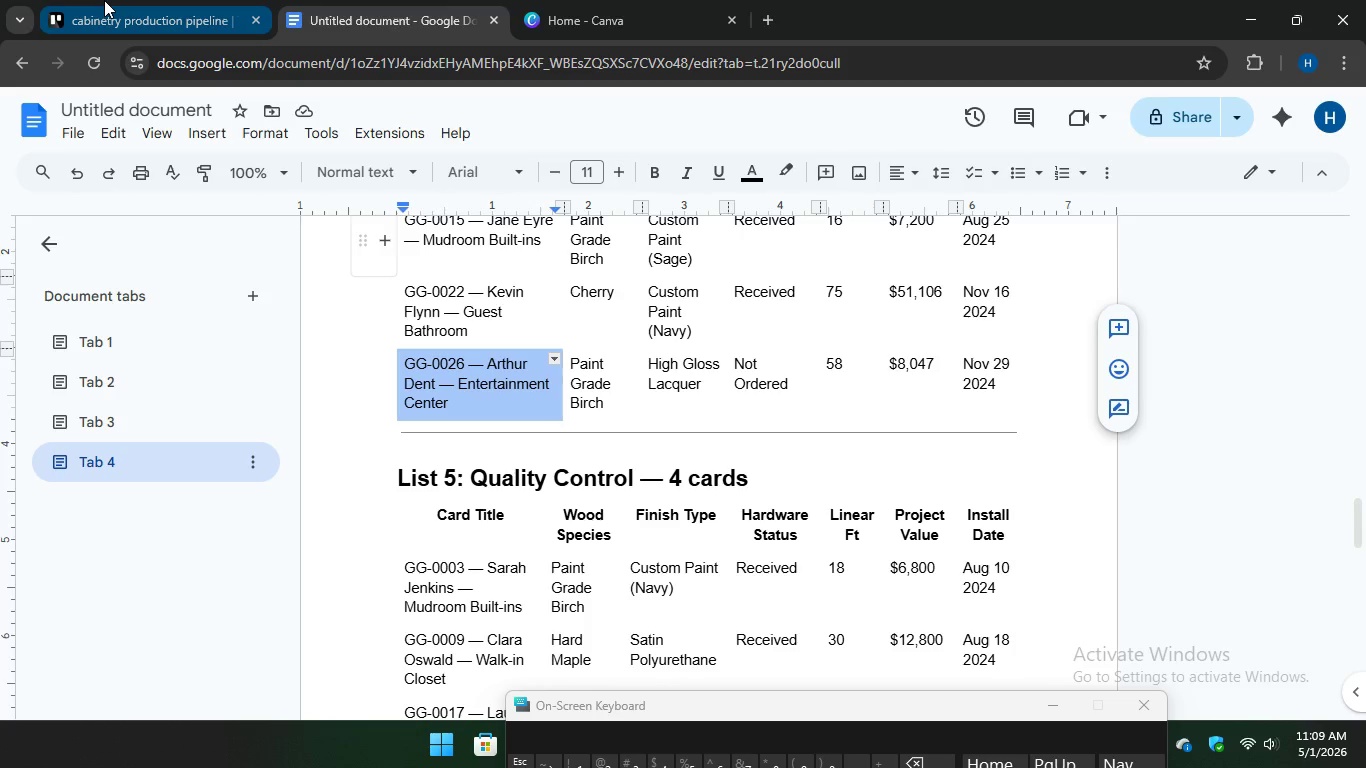 
left_click([104, 0])
 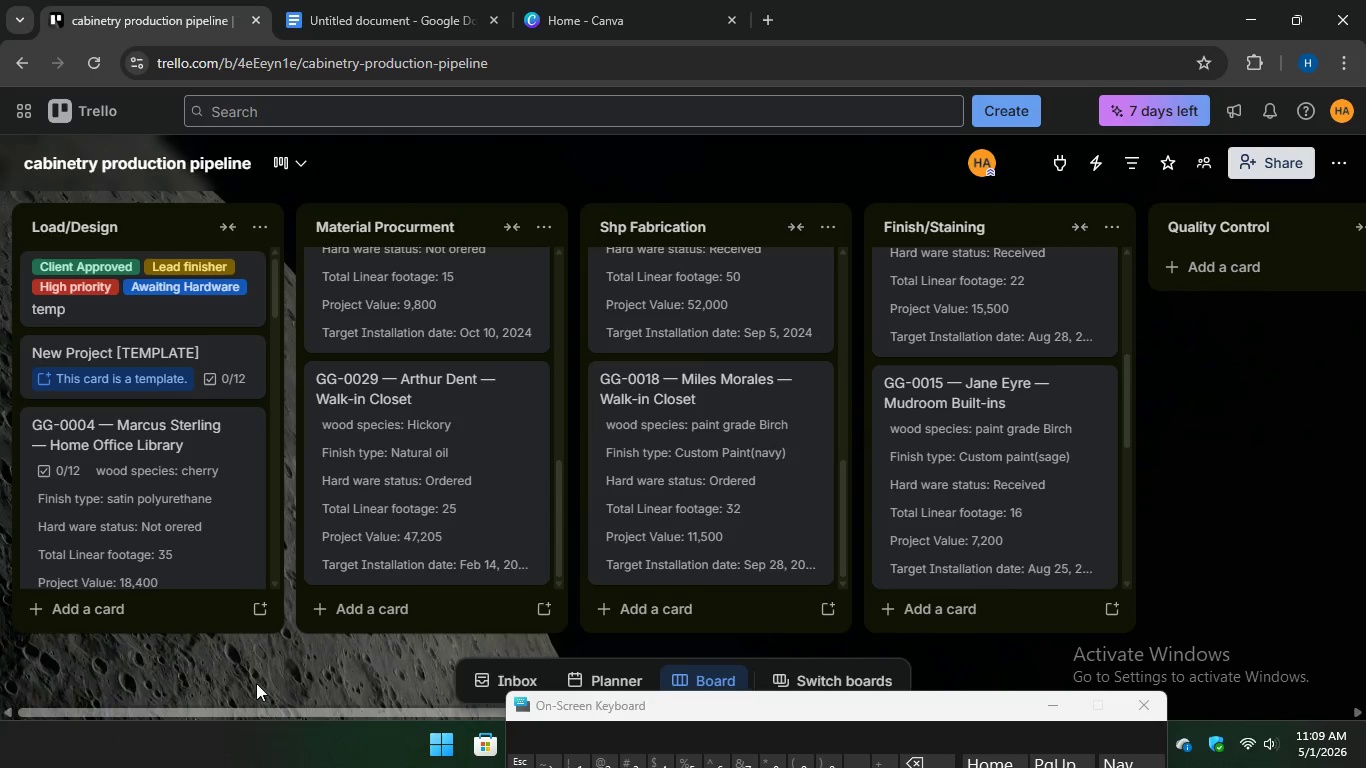 
left_click_drag(start_coordinate=[264, 708], to_coordinate=[611, 261])
 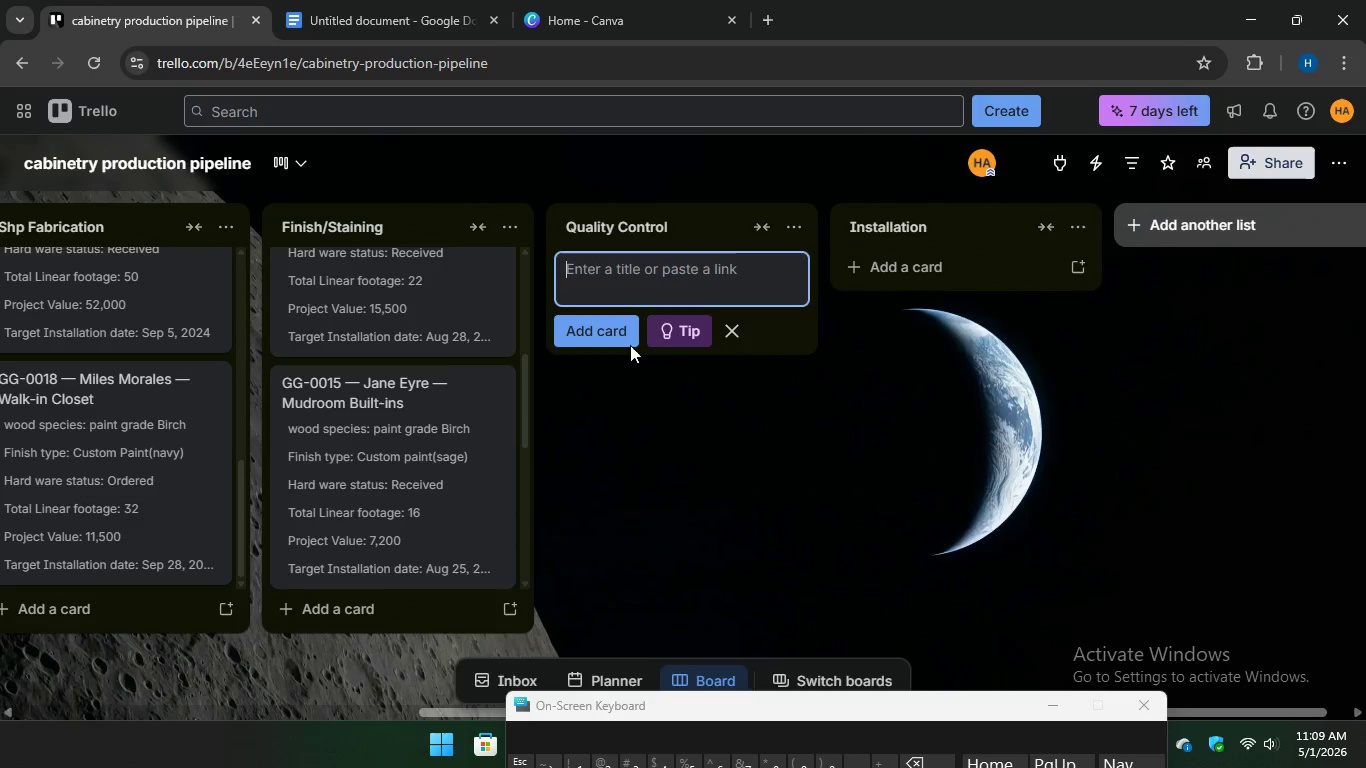 
left_click([611, 261])
 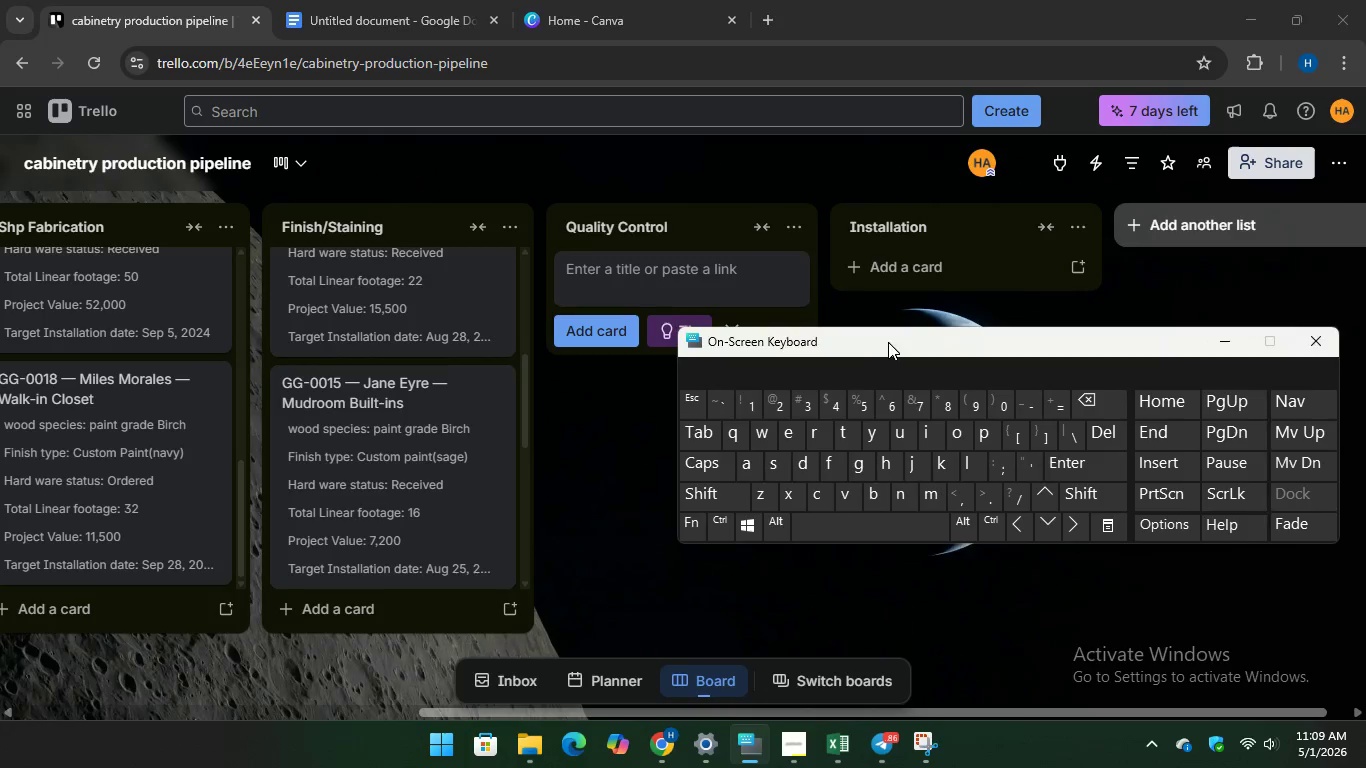 
left_click([407, 22])
 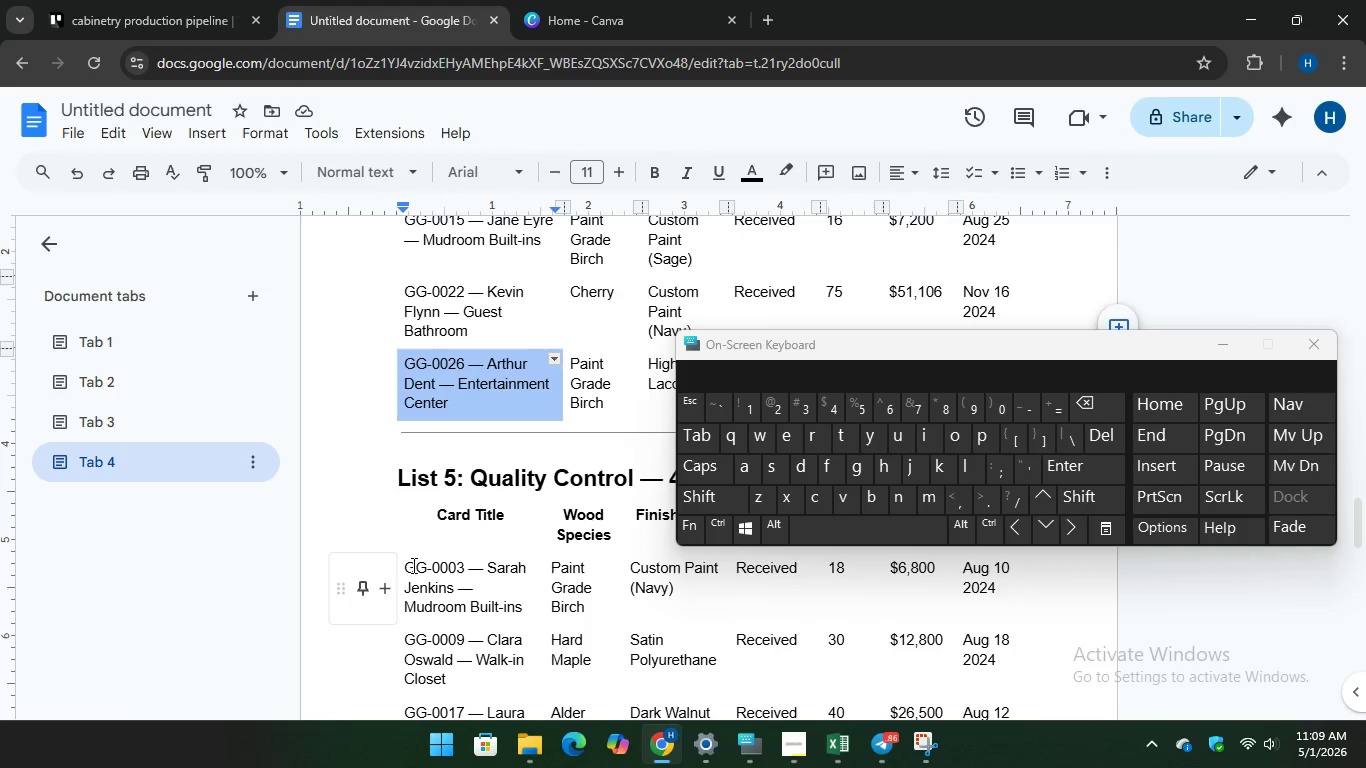 
left_click_drag(start_coordinate=[402, 565], to_coordinate=[524, 611])
 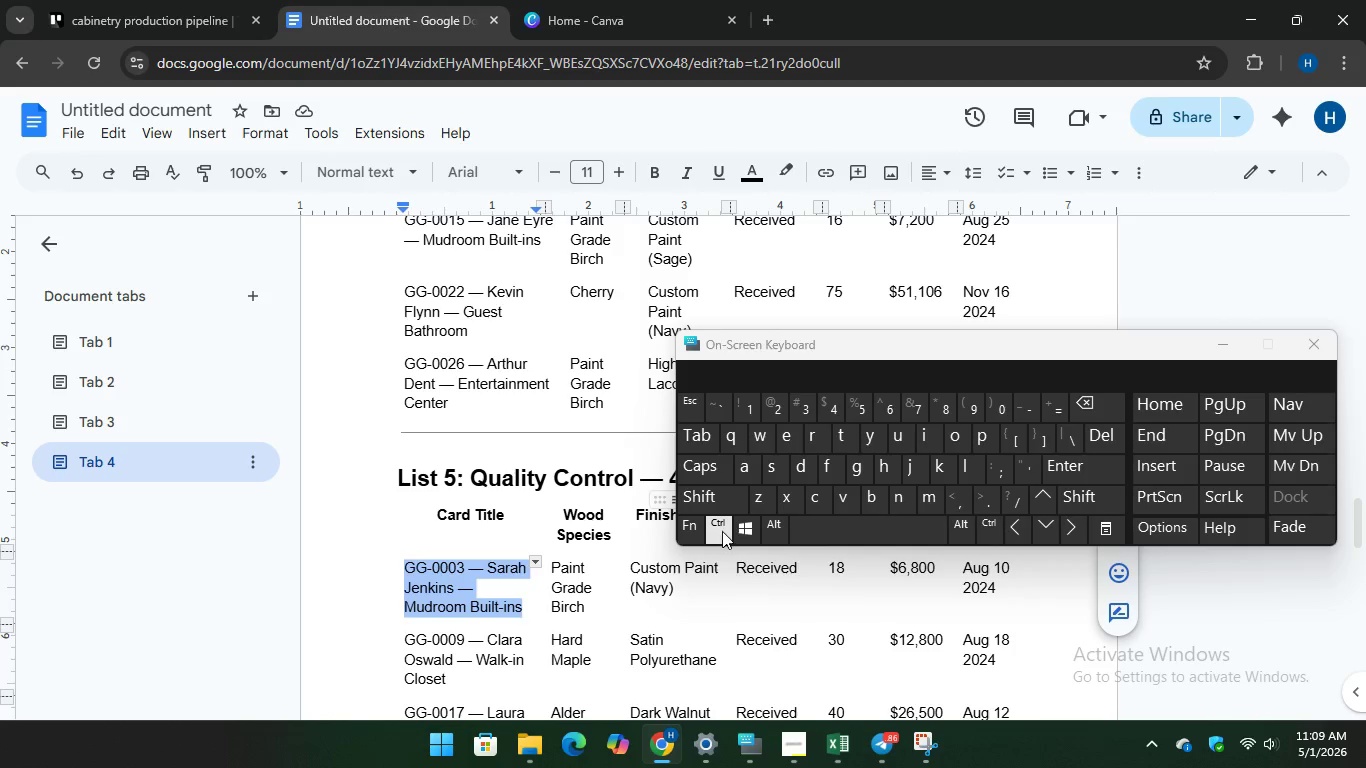 
key(Control+C)
 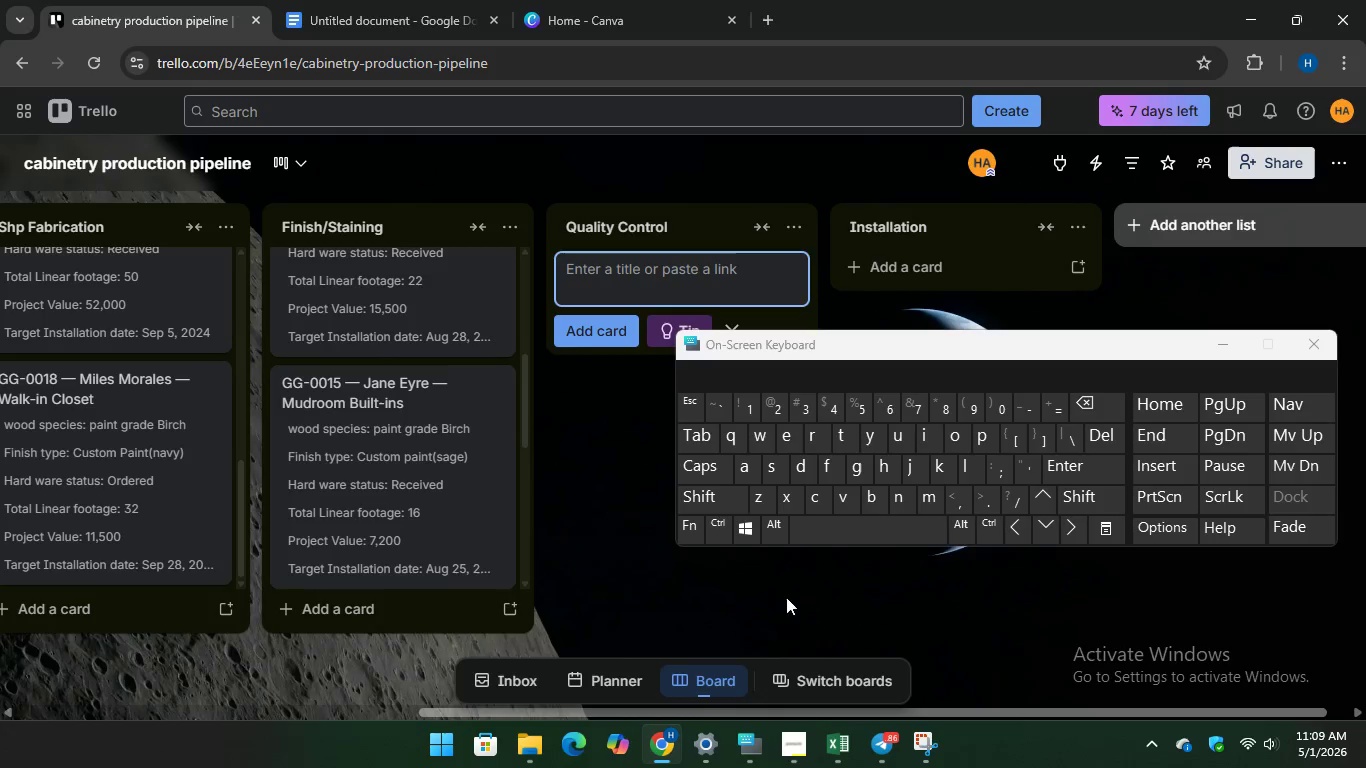 
key(Control+V)
 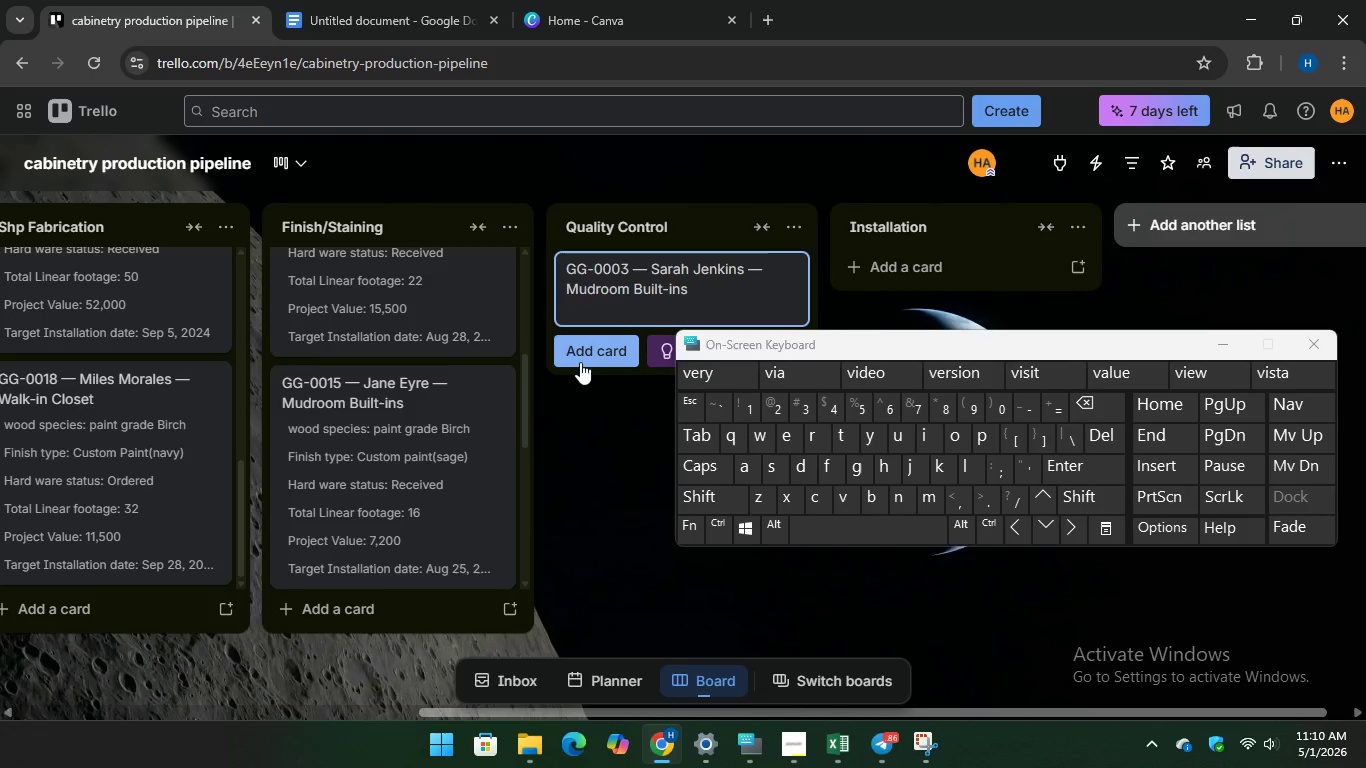 
left_click([578, 347])
 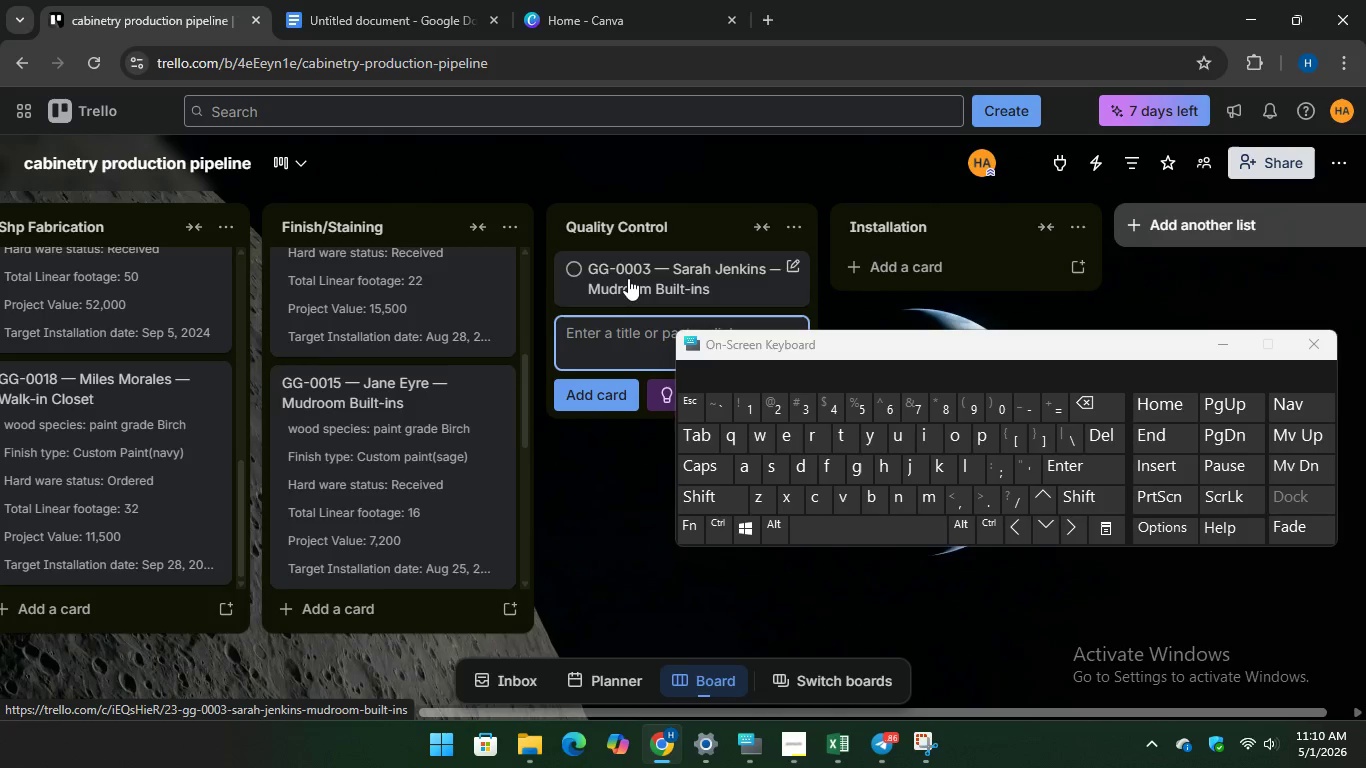 
left_click([629, 277])
 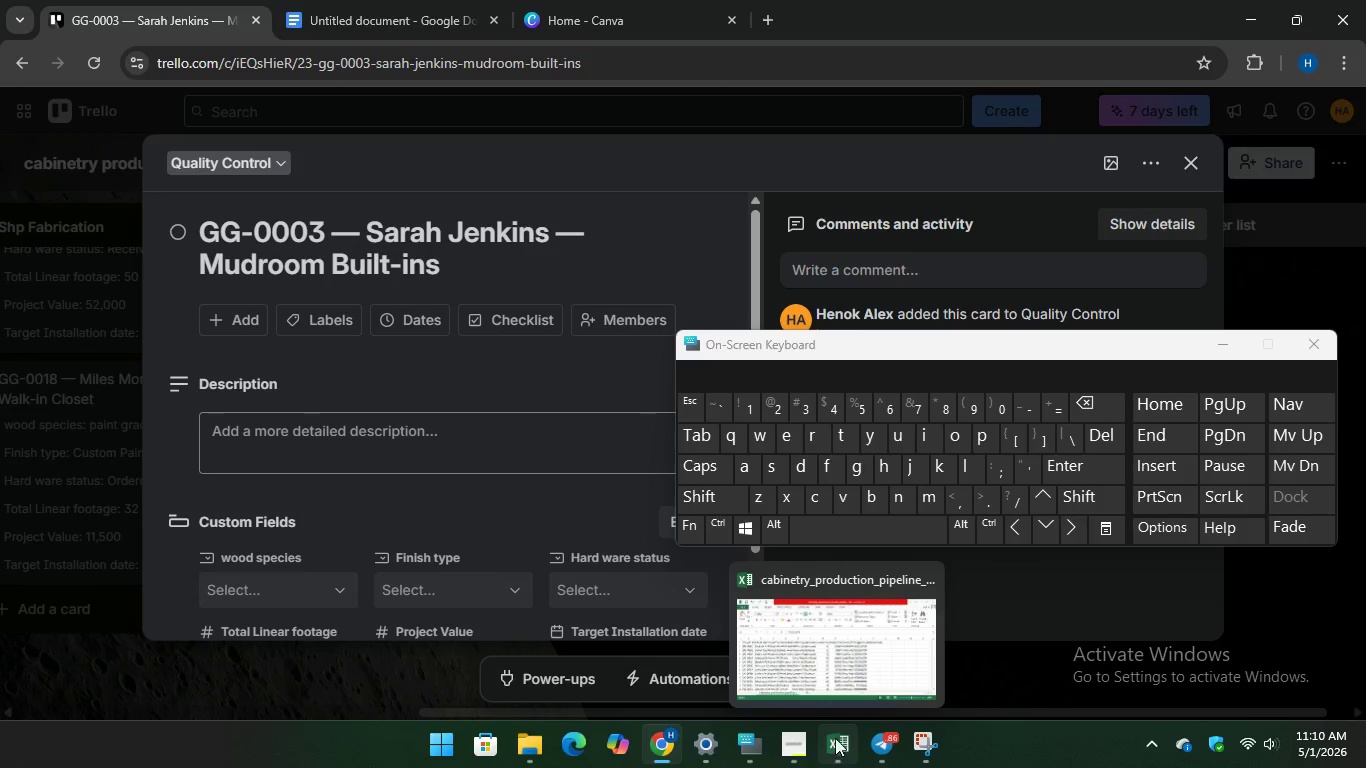 
left_click([364, 4])
 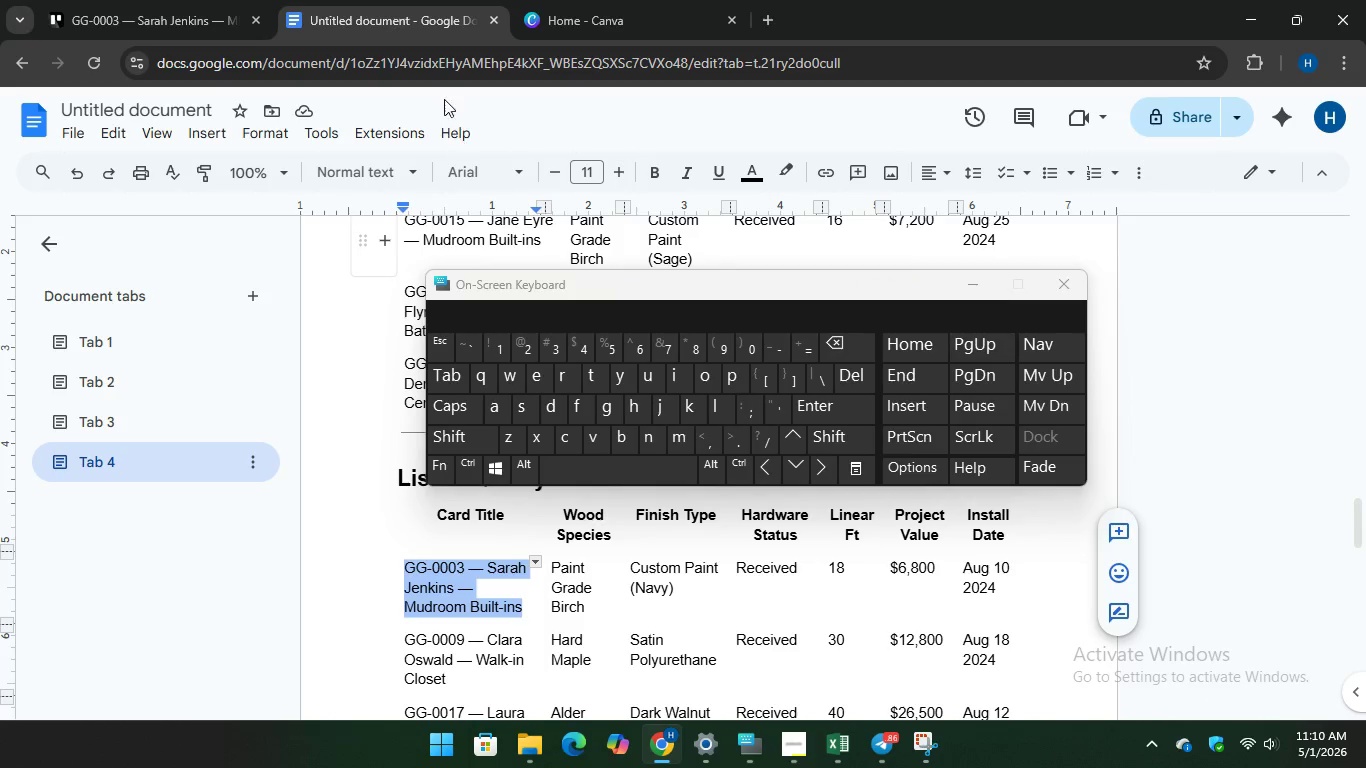 
wait(6.77)
 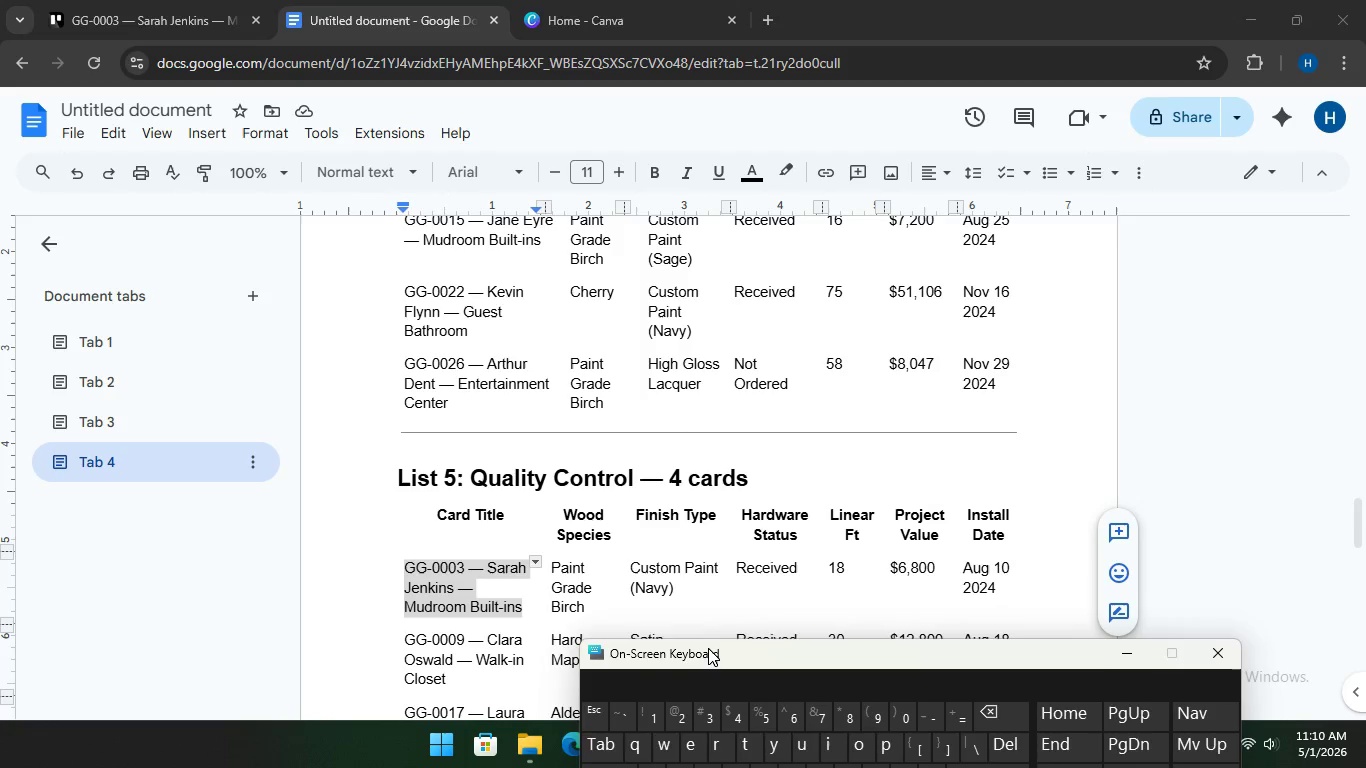 
left_click([264, 597])
 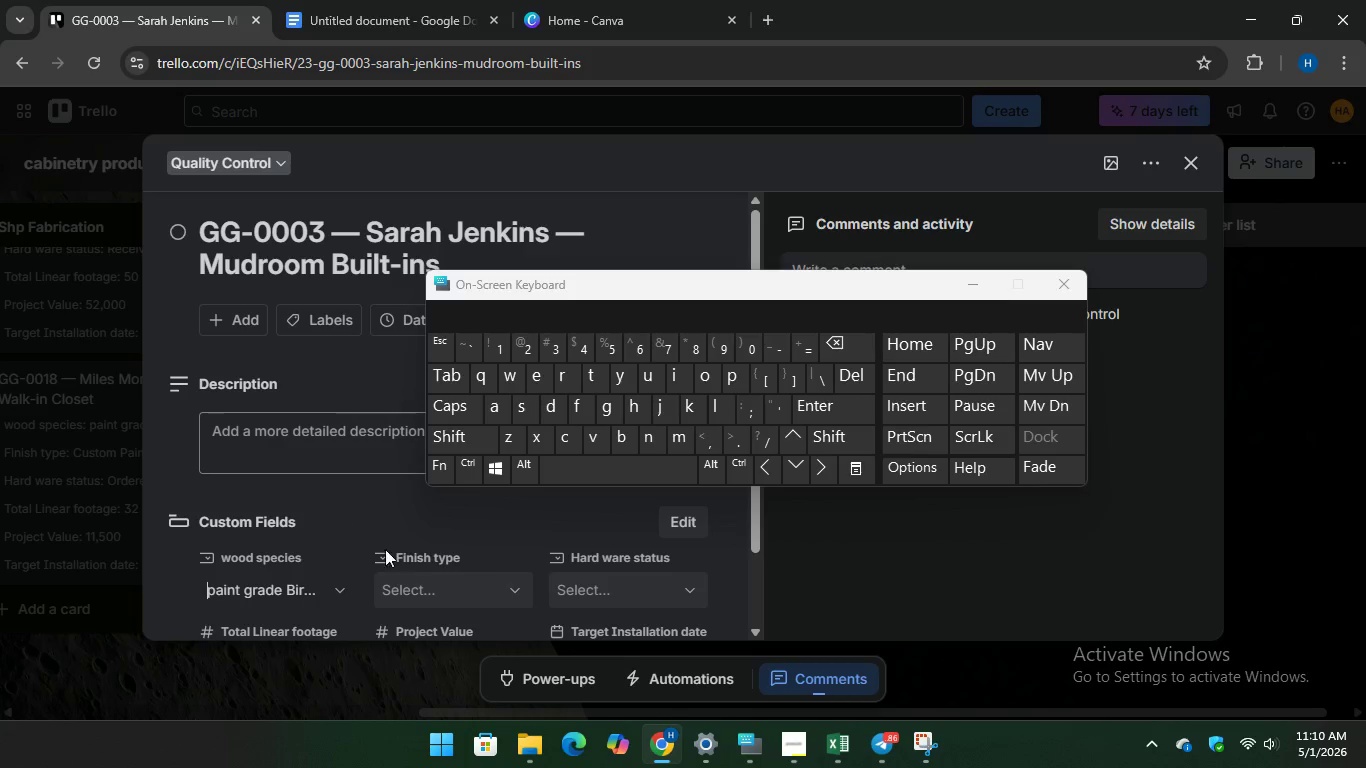 
left_click([427, 582])
 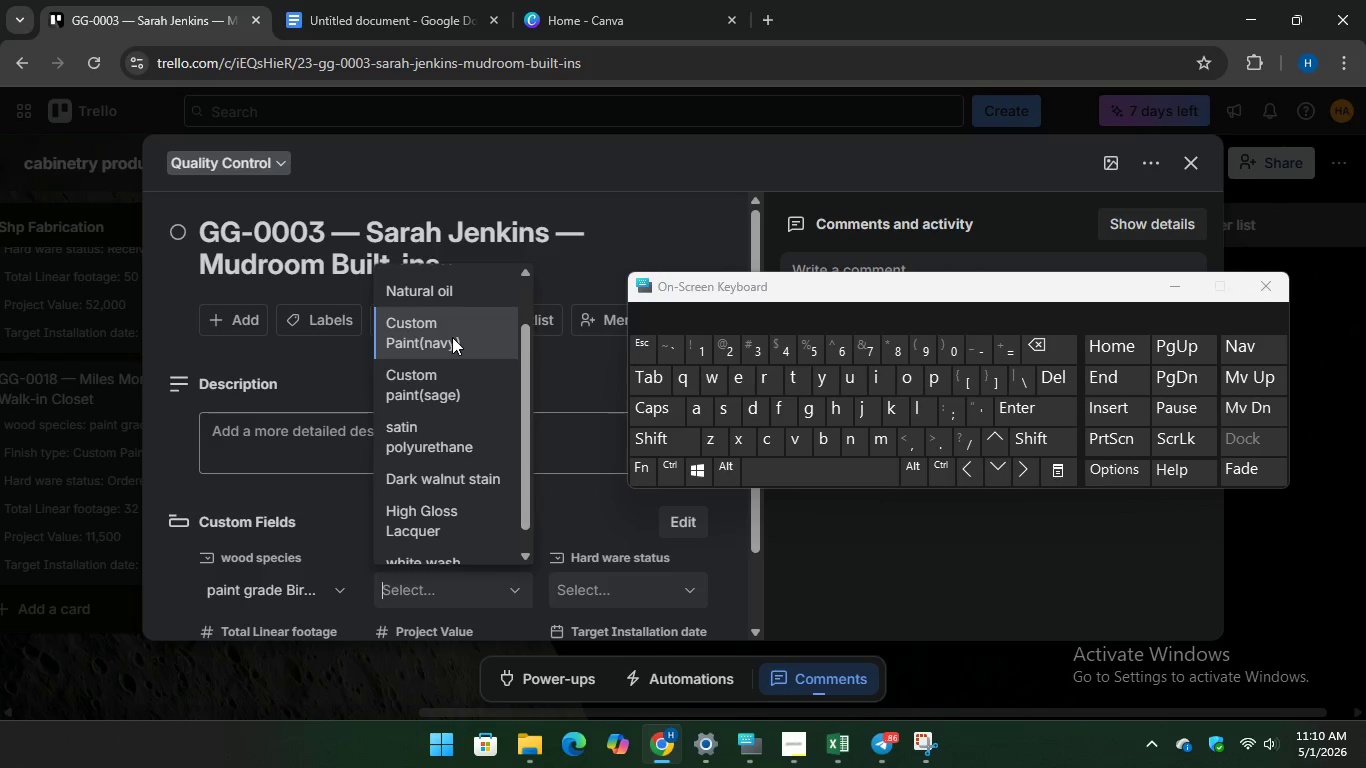 
wait(6.67)
 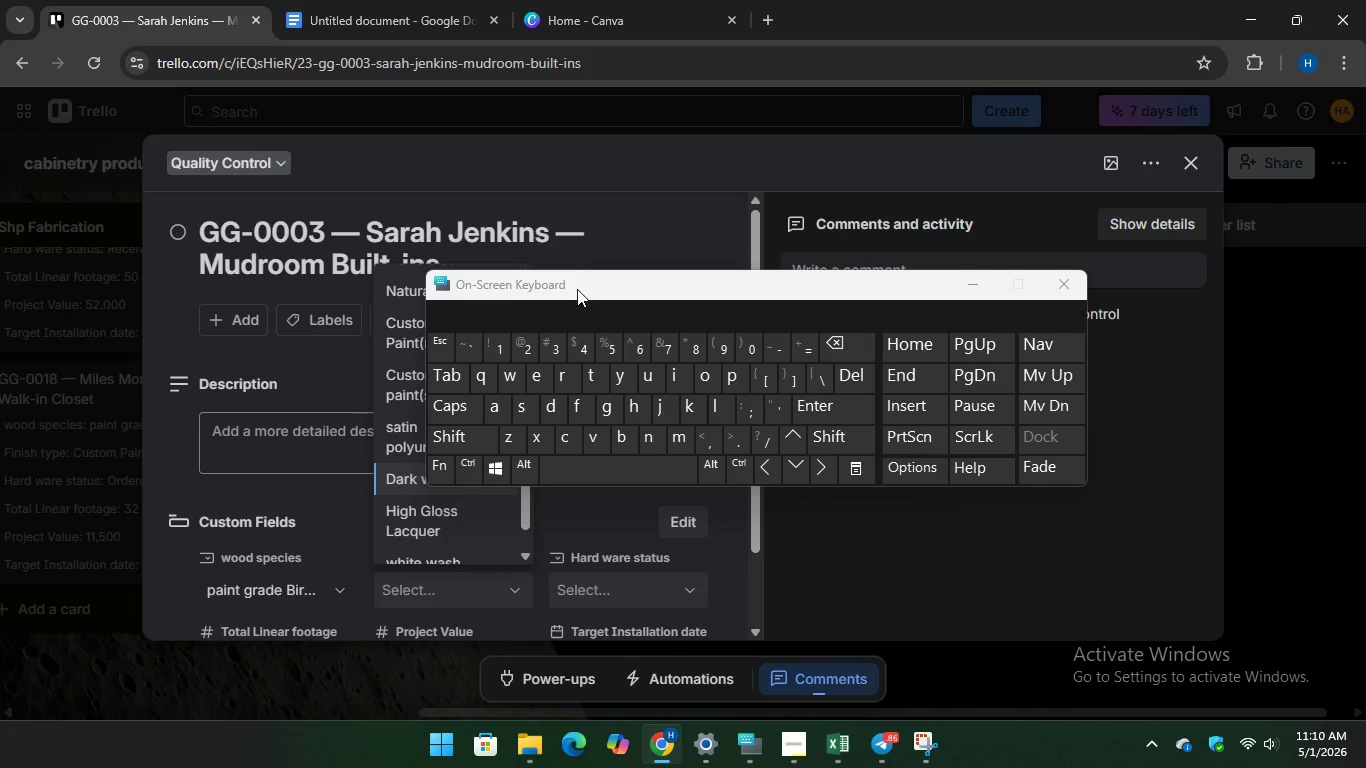 
left_click([394, 0])
 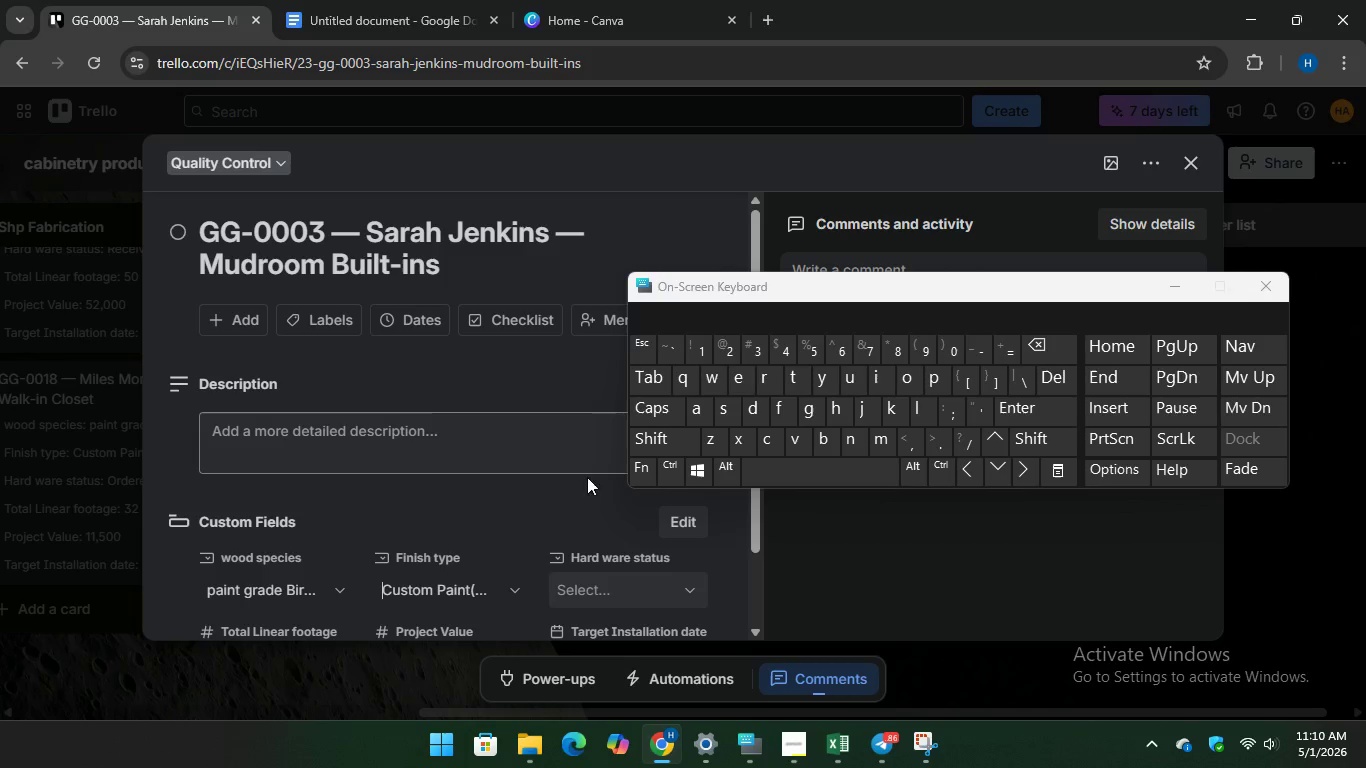 
left_click([584, 583])
 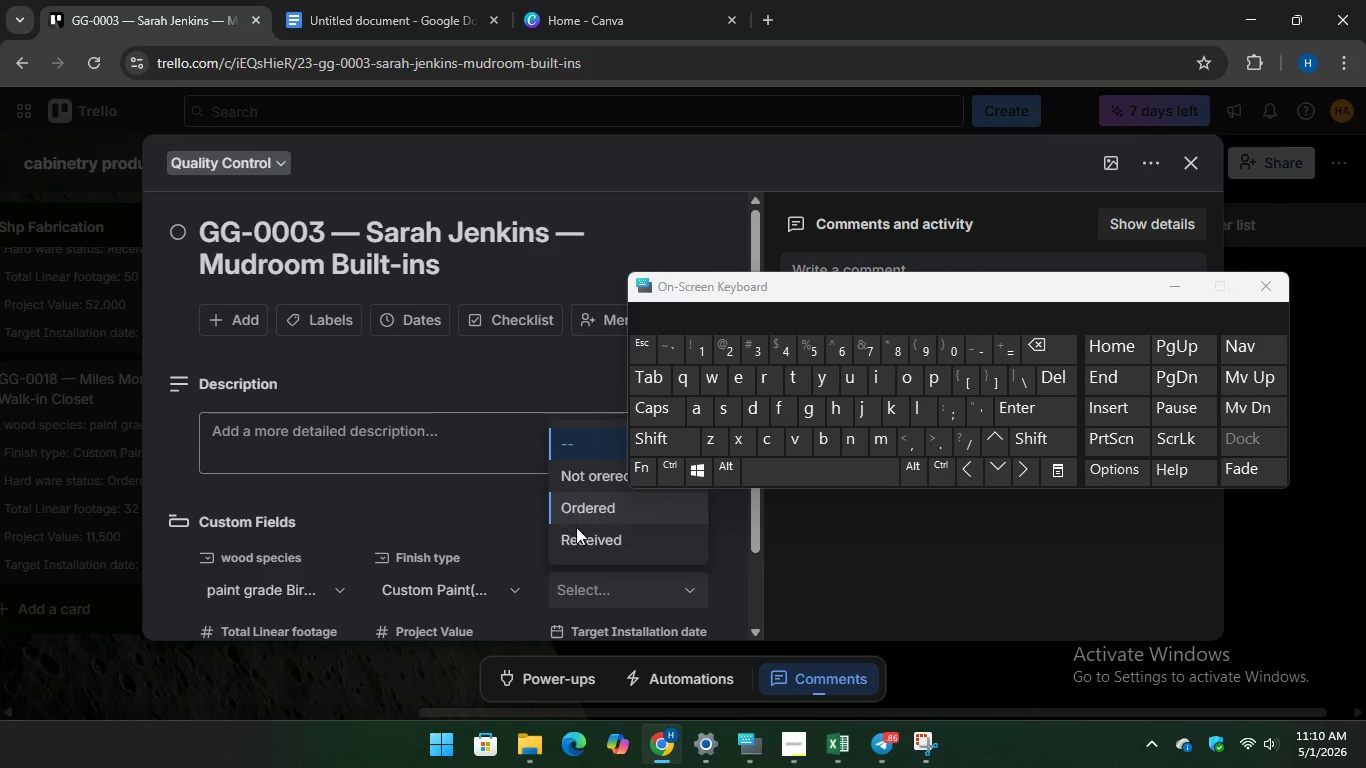 
left_click([585, 542])
 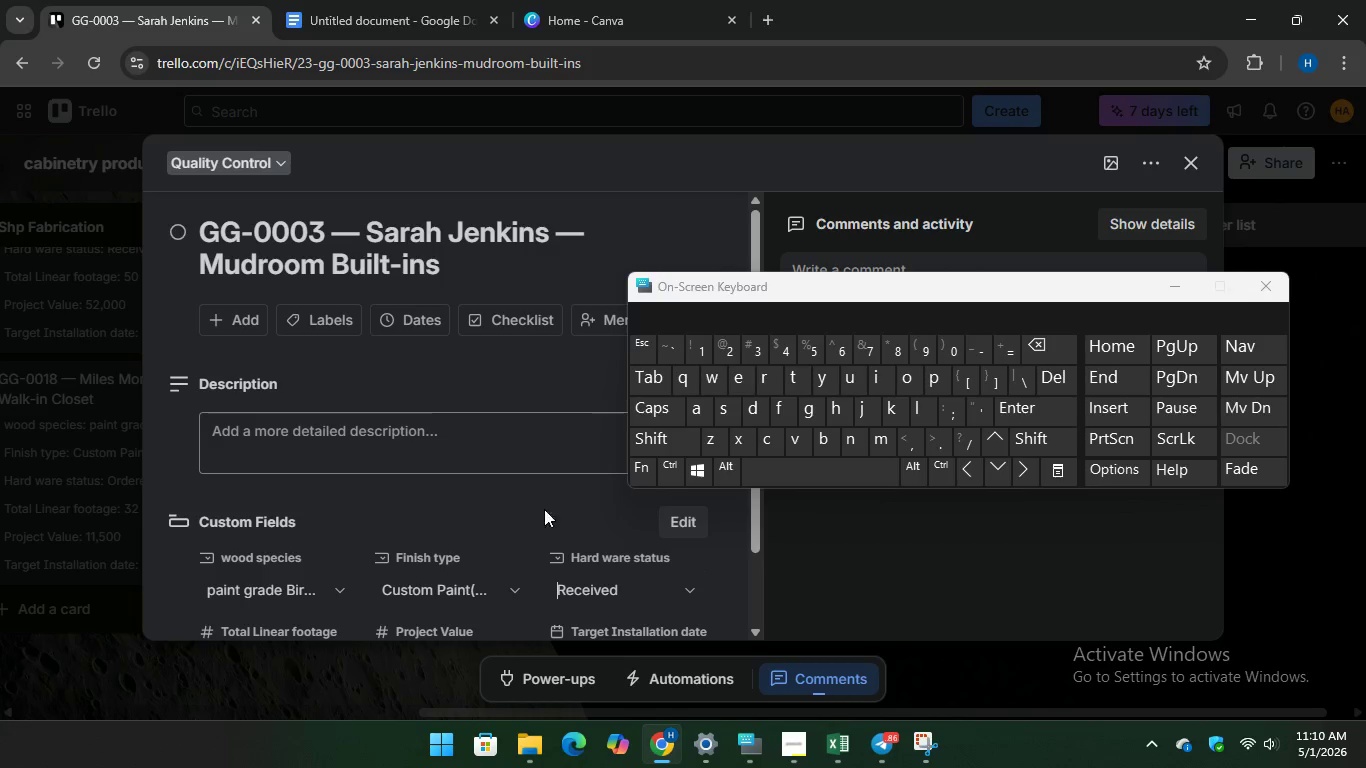 
scroll: coordinate [550, 499], scroll_direction: down, amount: 3.0
 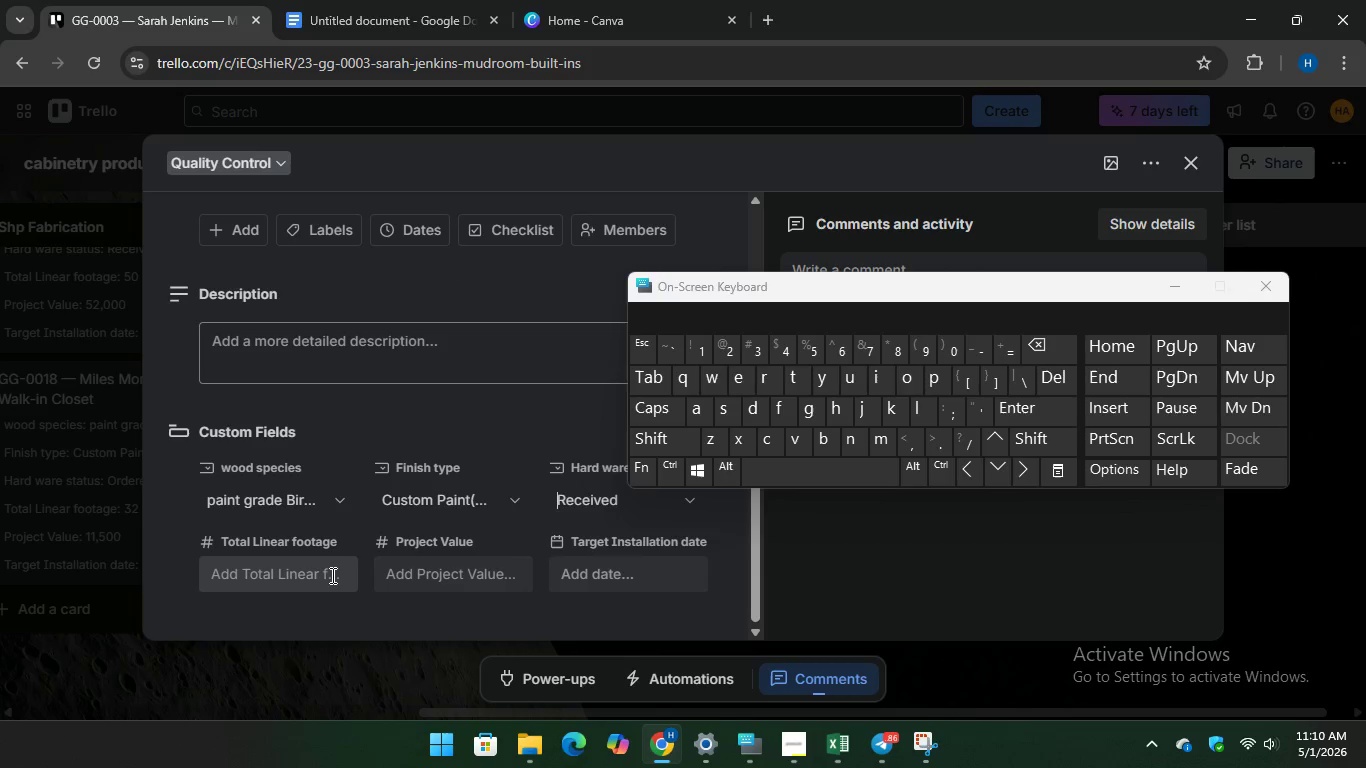 
left_click([330, 575])
 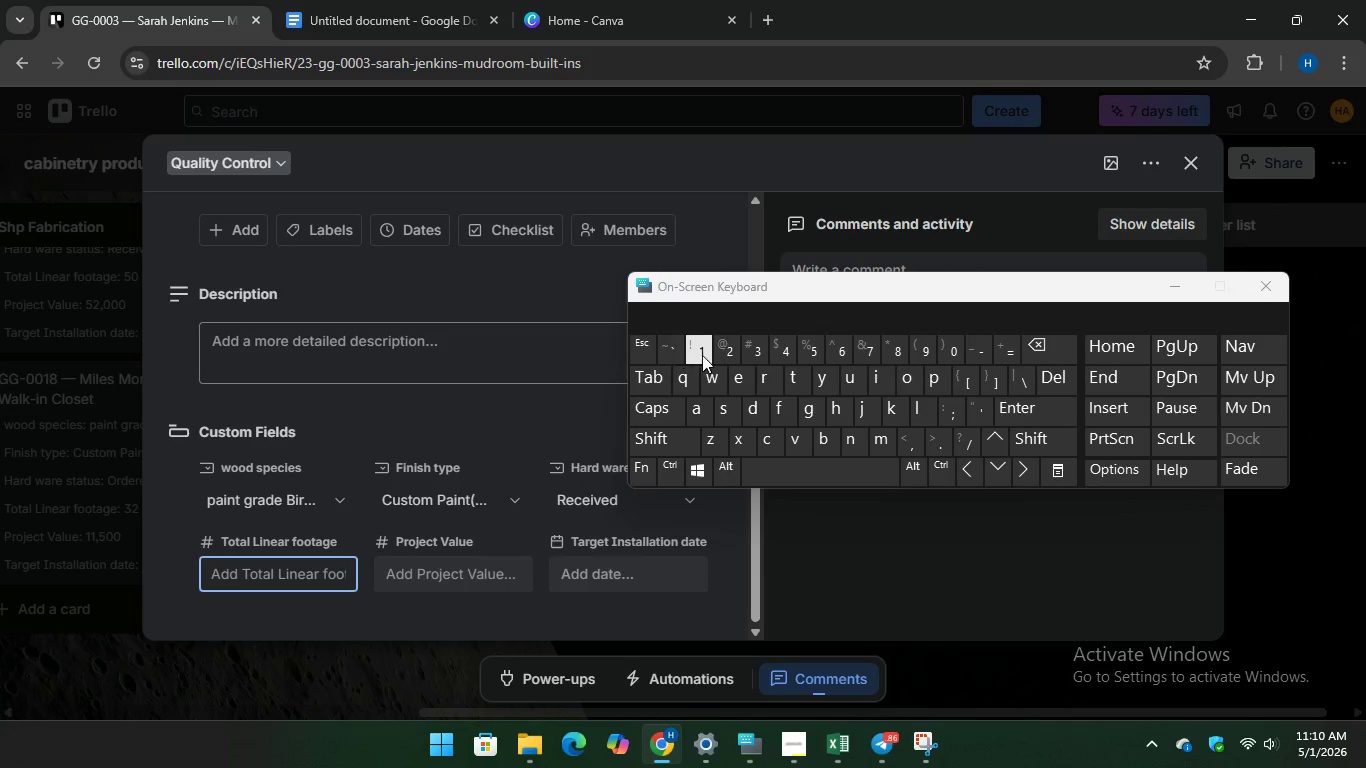 
type(18)
 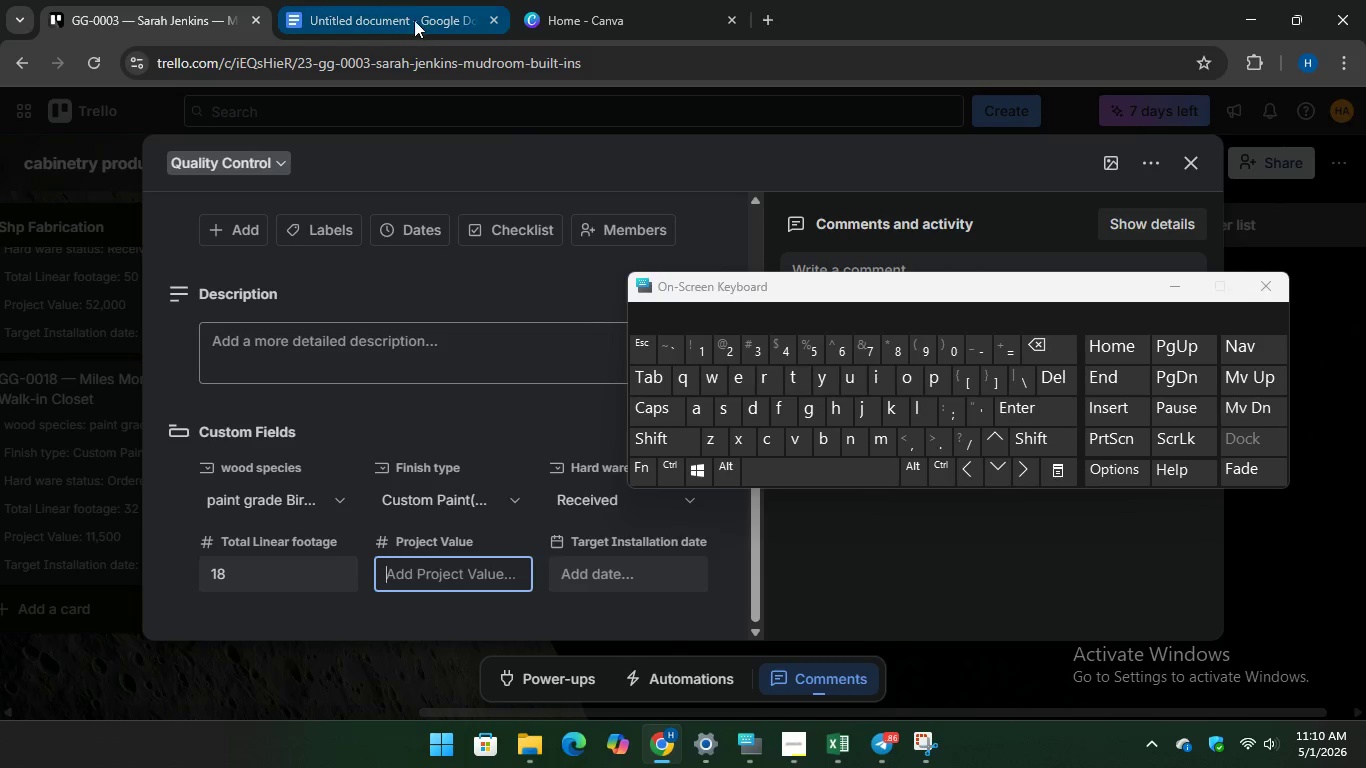 
left_click([404, 0])
 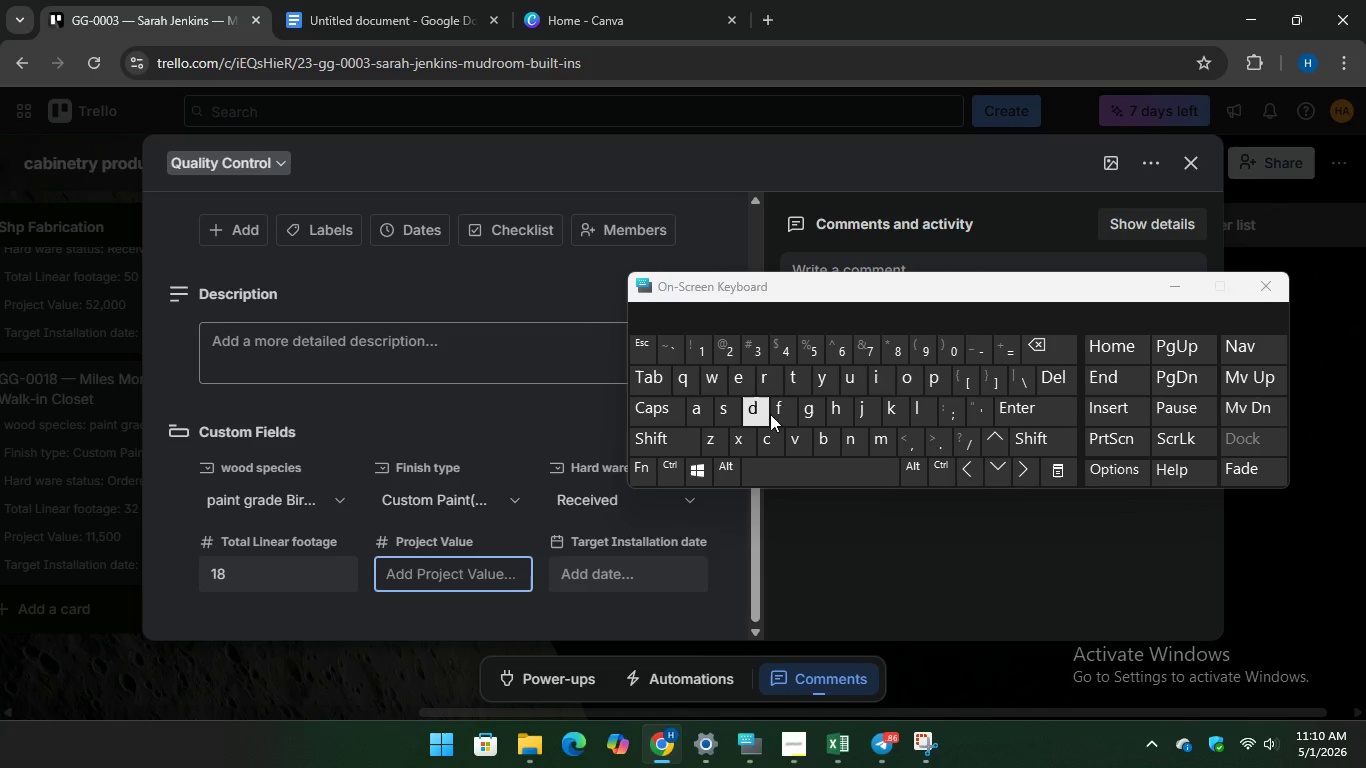 
type(6800)
 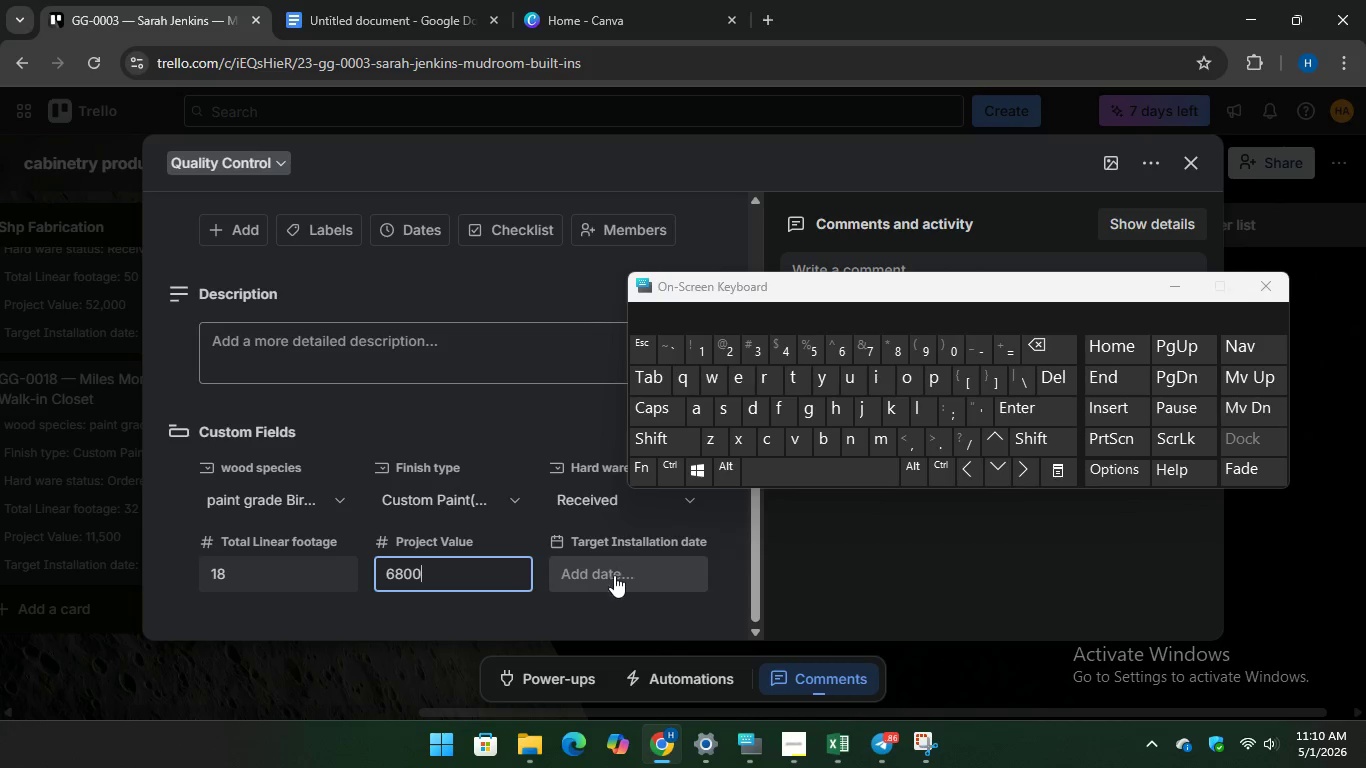 
left_click([613, 576])
 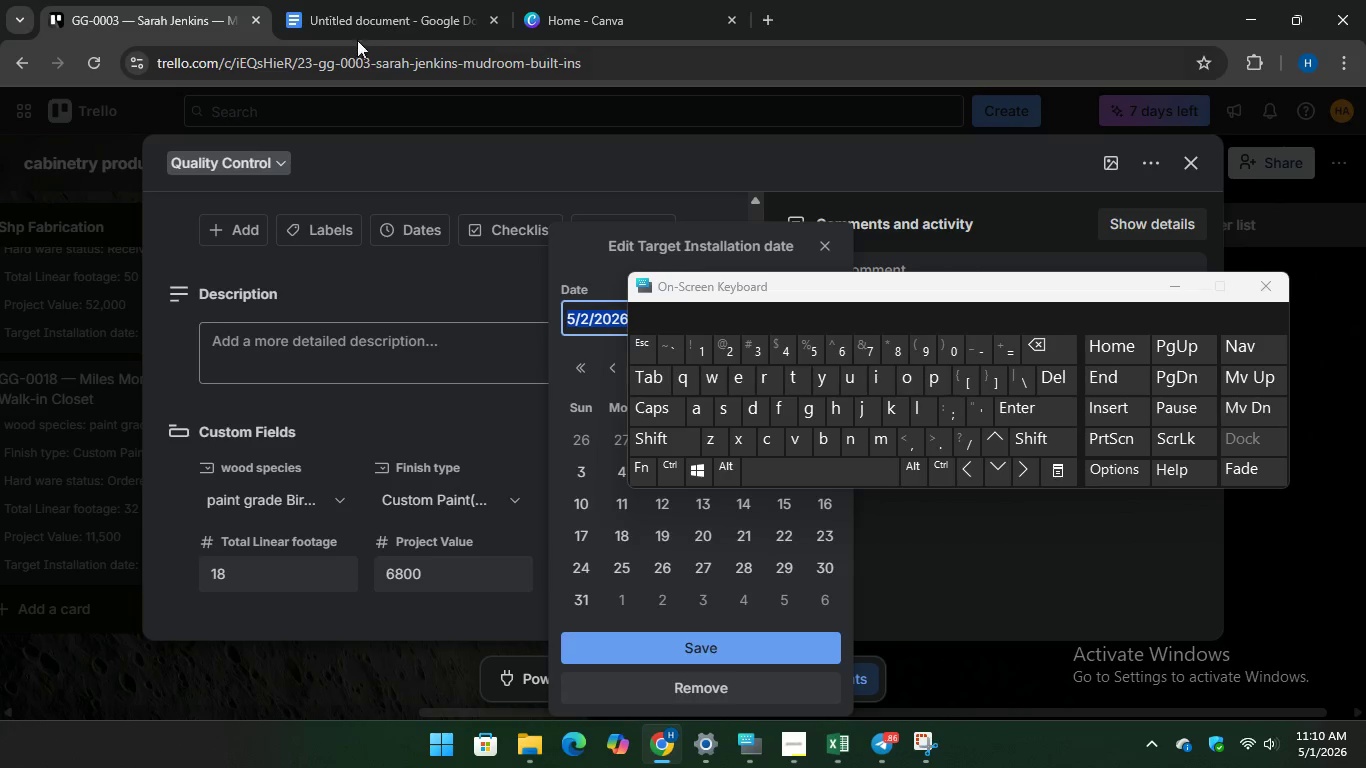 
left_click([357, 17])
 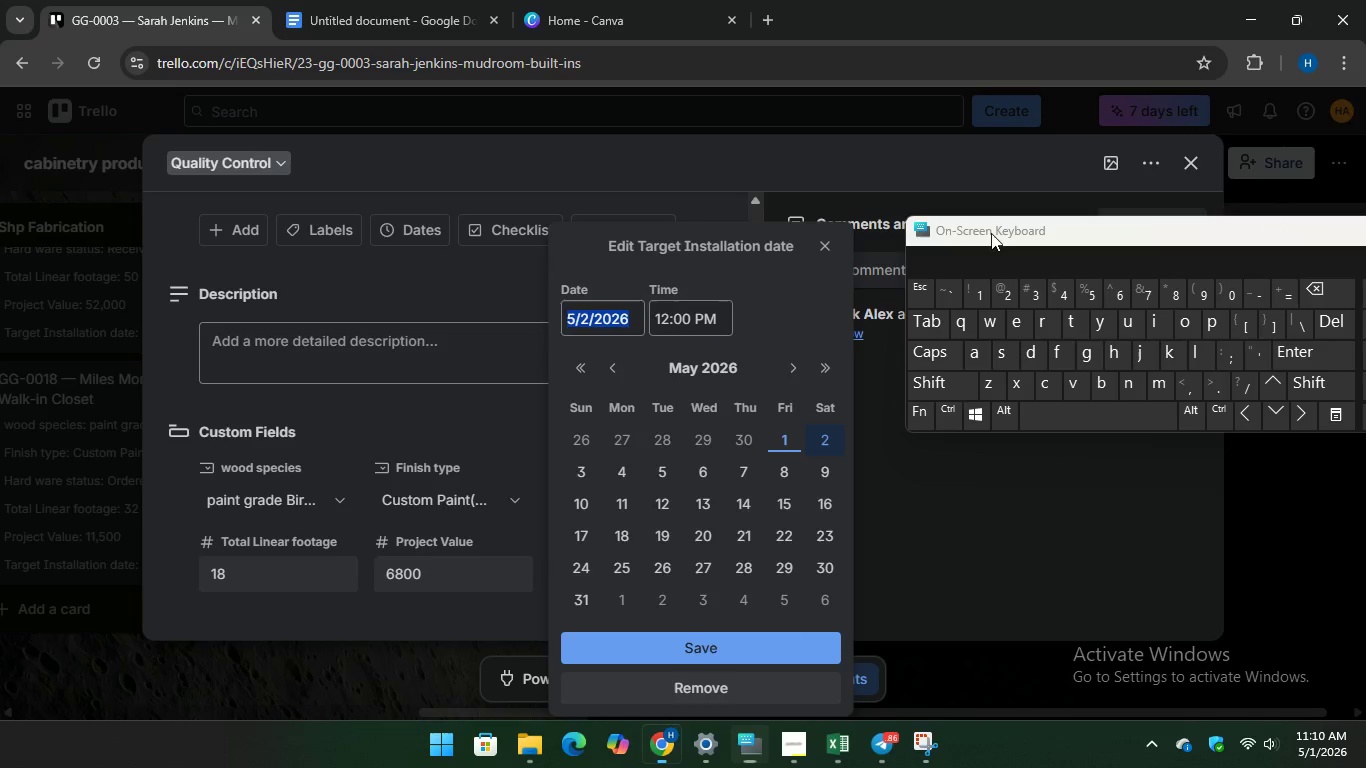 
wait(7.12)
 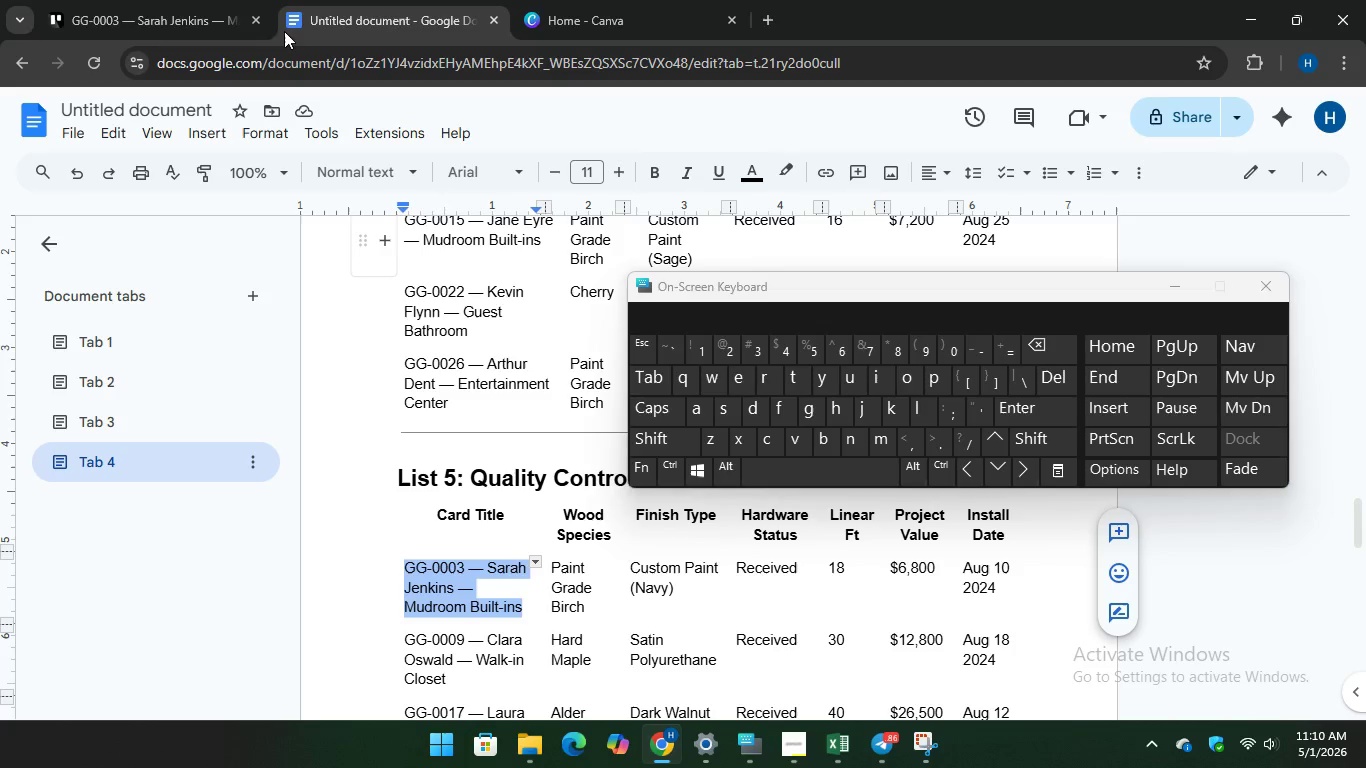 
double_click([585, 363])
 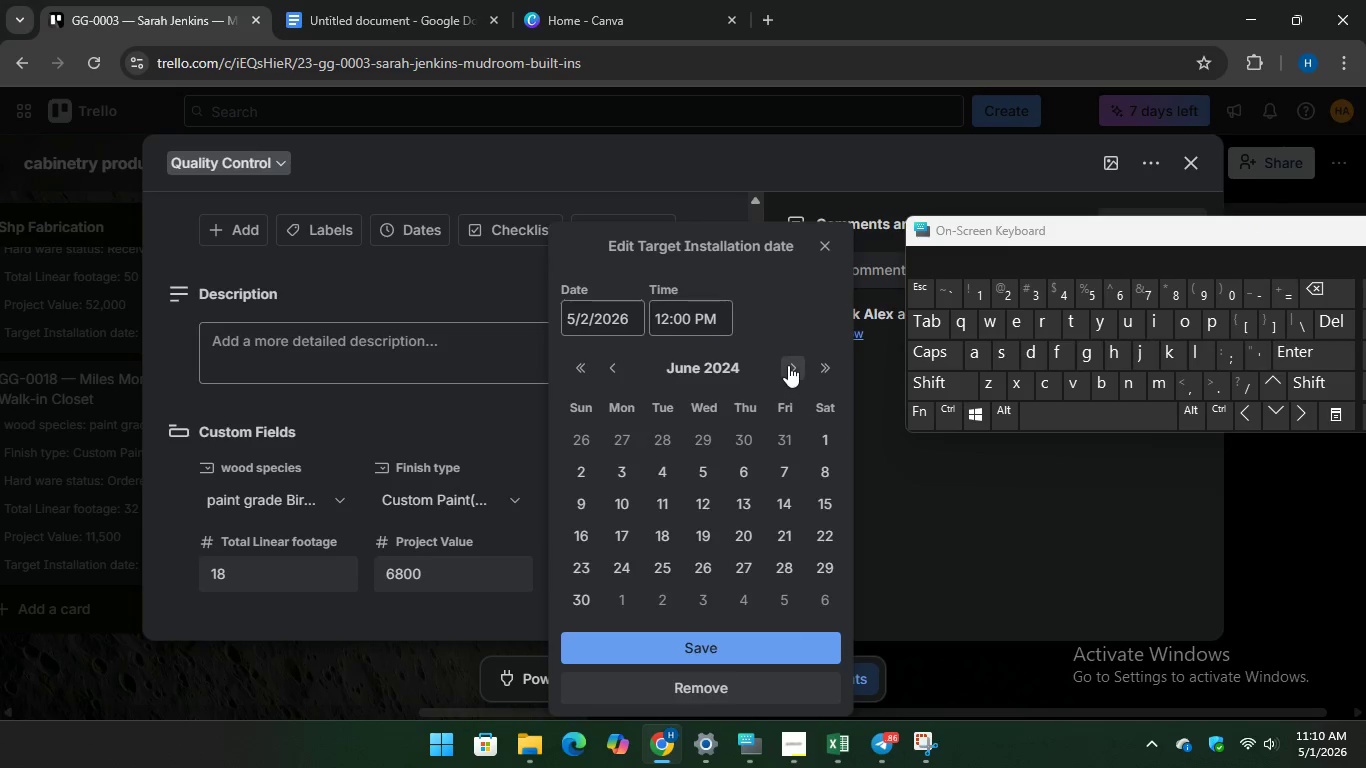 
left_click([788, 365])
 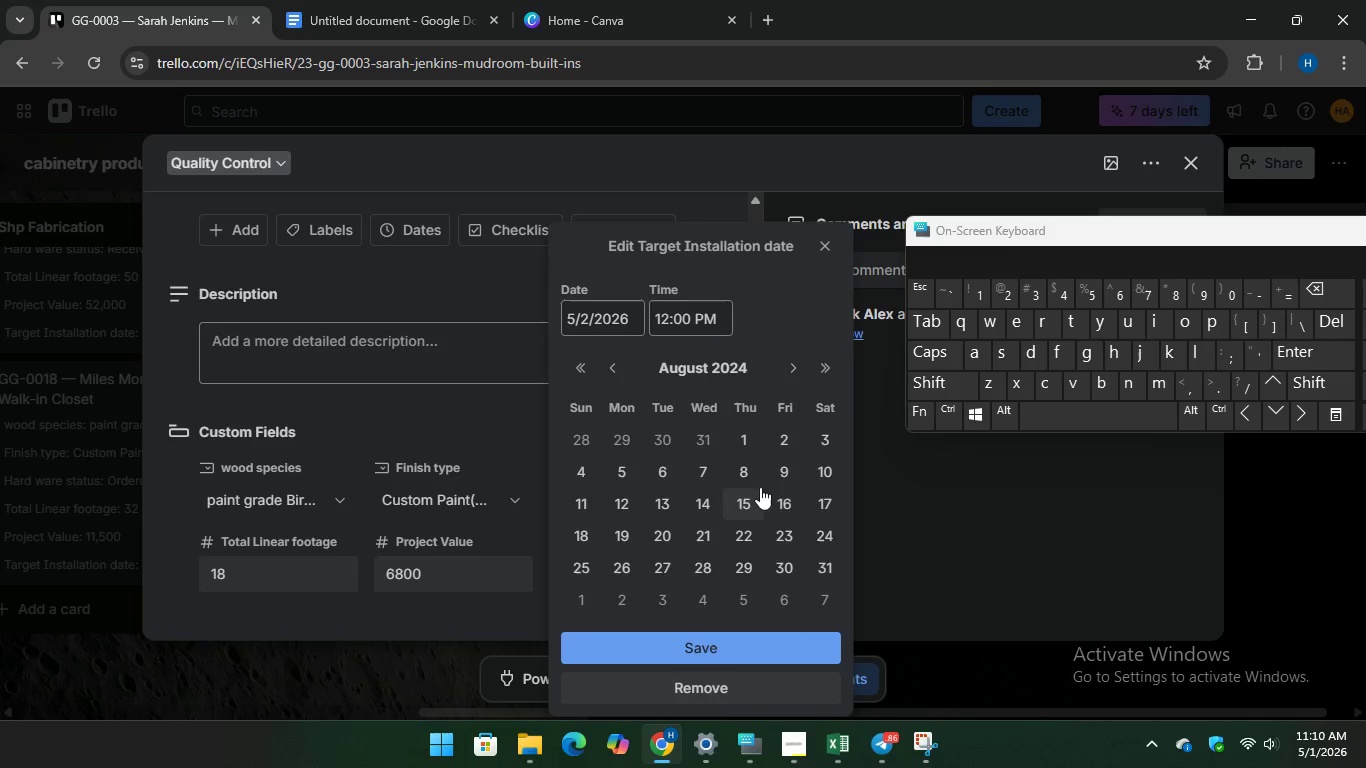 
left_click([817, 471])
 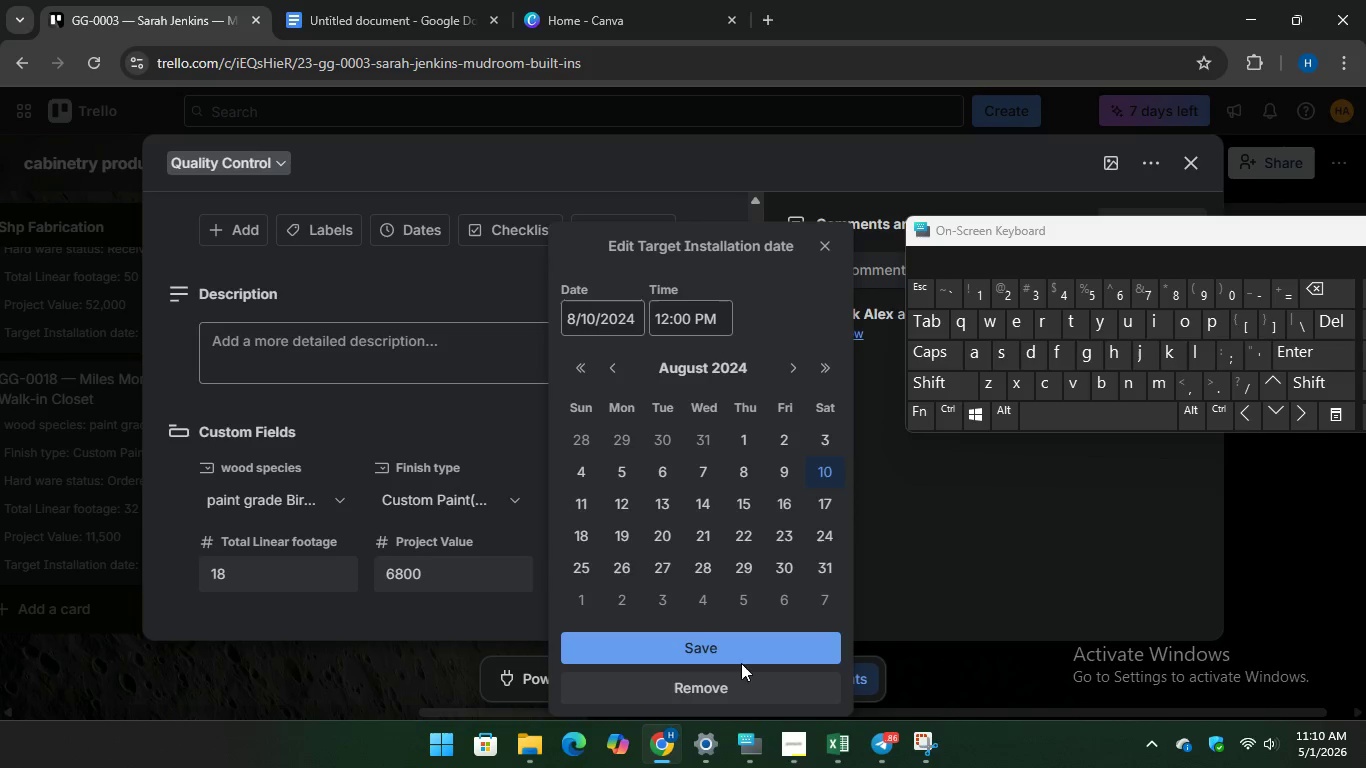 
left_click([743, 646])
 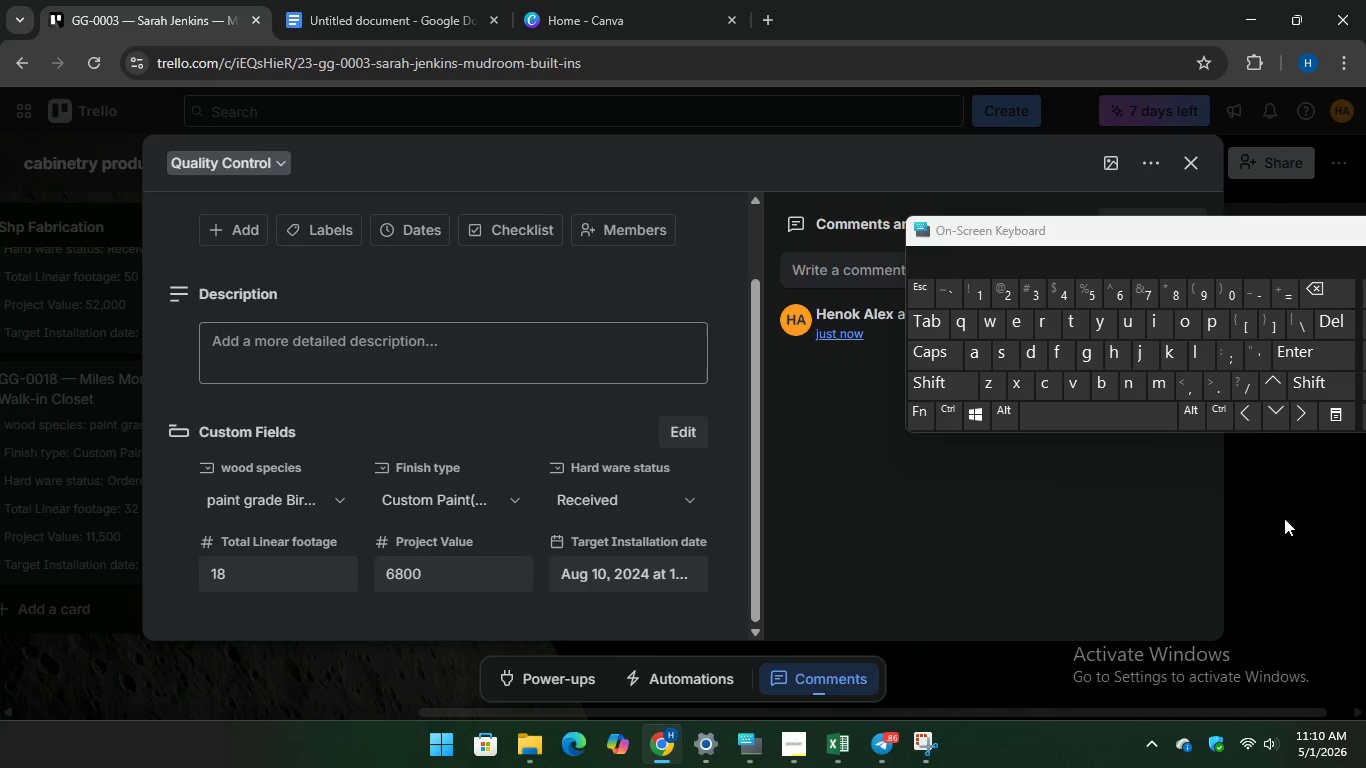 
left_click([1302, 524])
 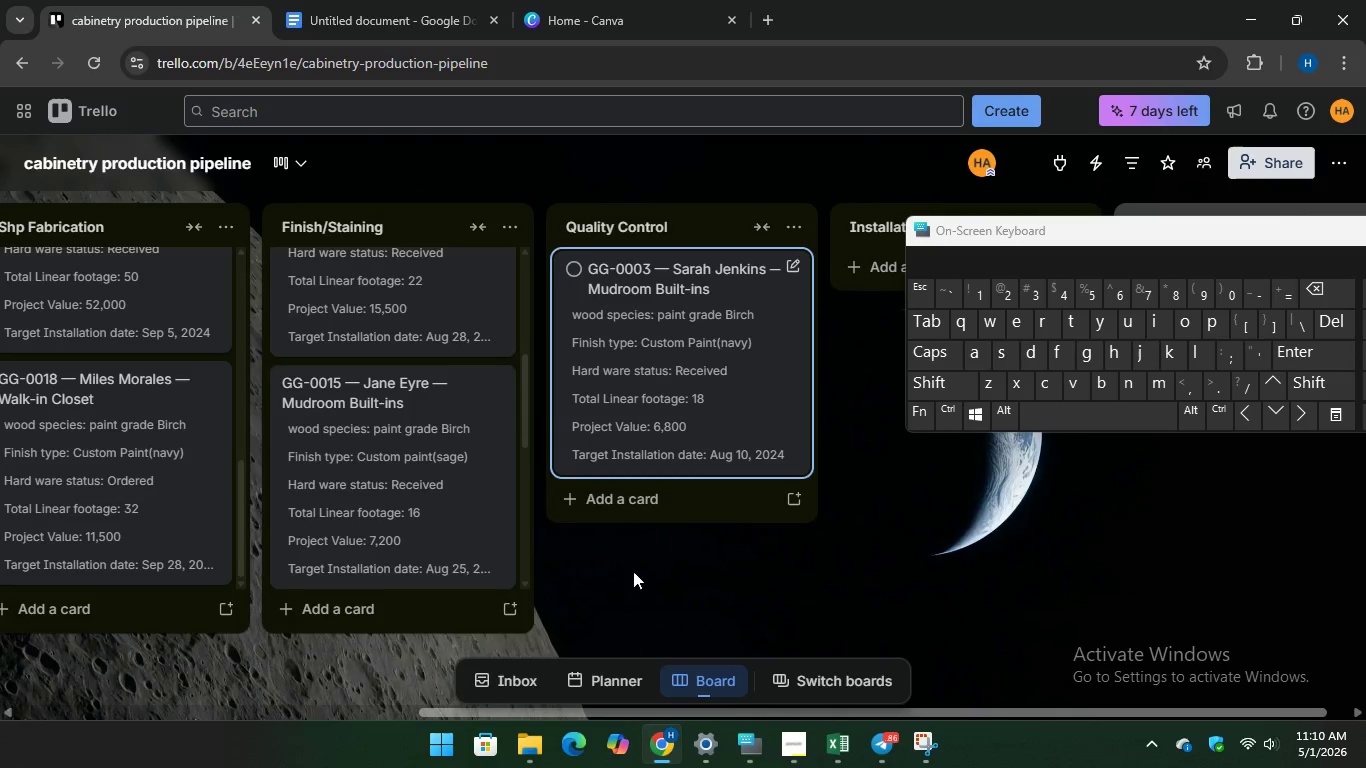 
left_click([619, 496])
 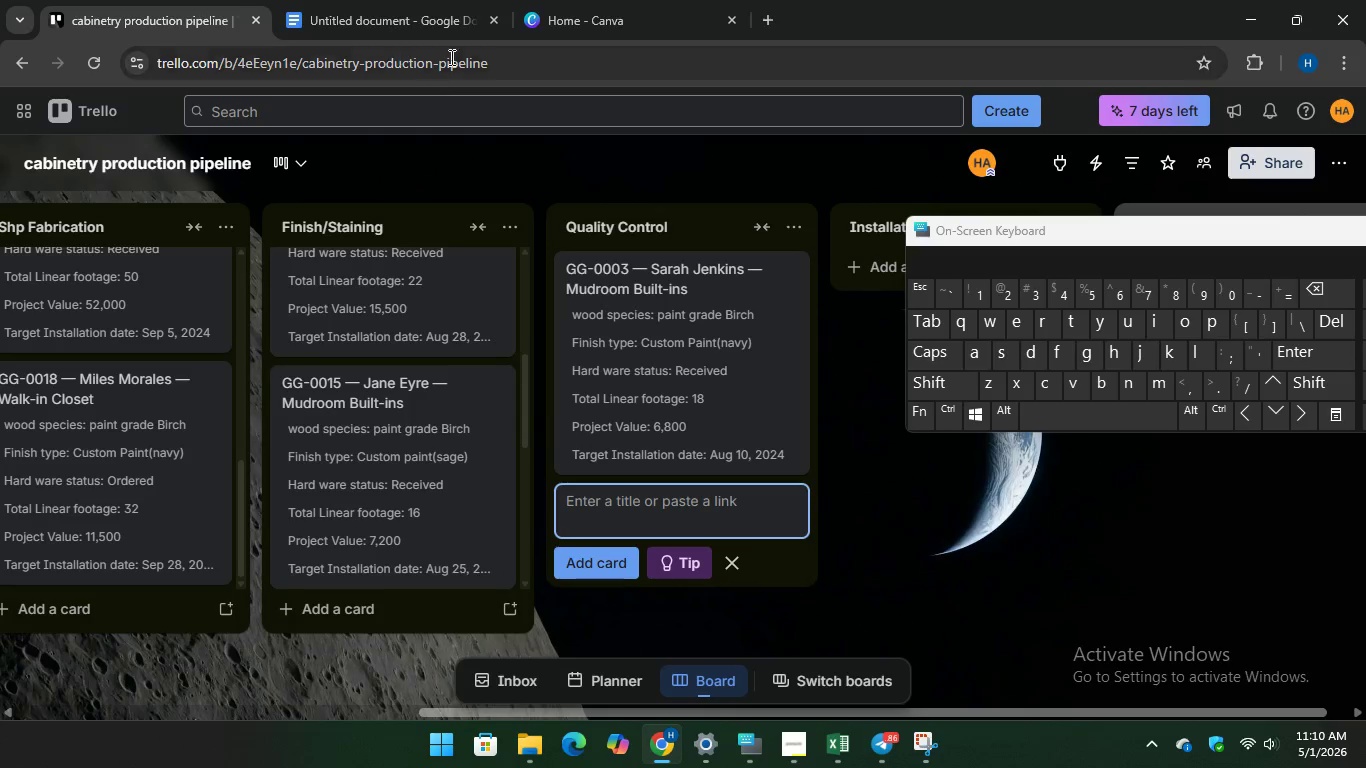 
left_click([426, 4])
 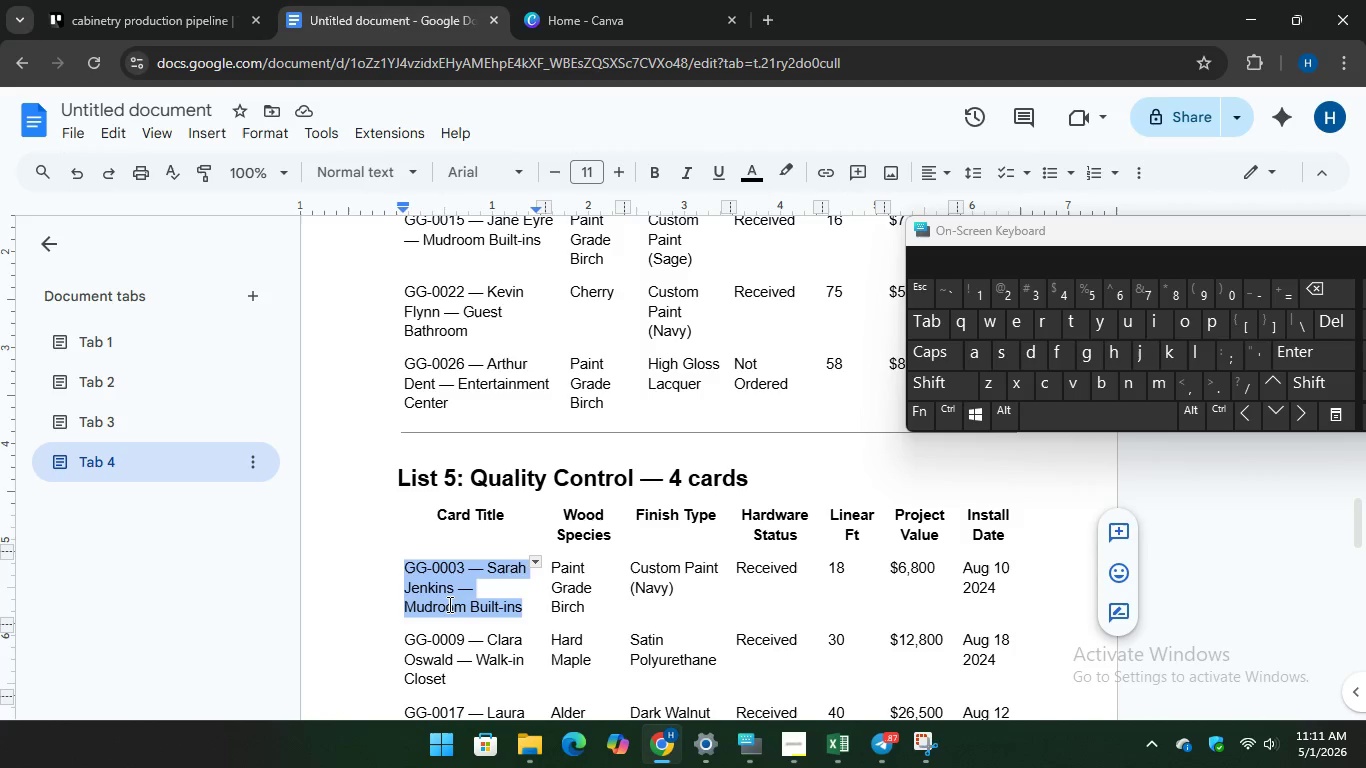 
scroll: coordinate [434, 621], scroll_direction: down, amount: 1.0
 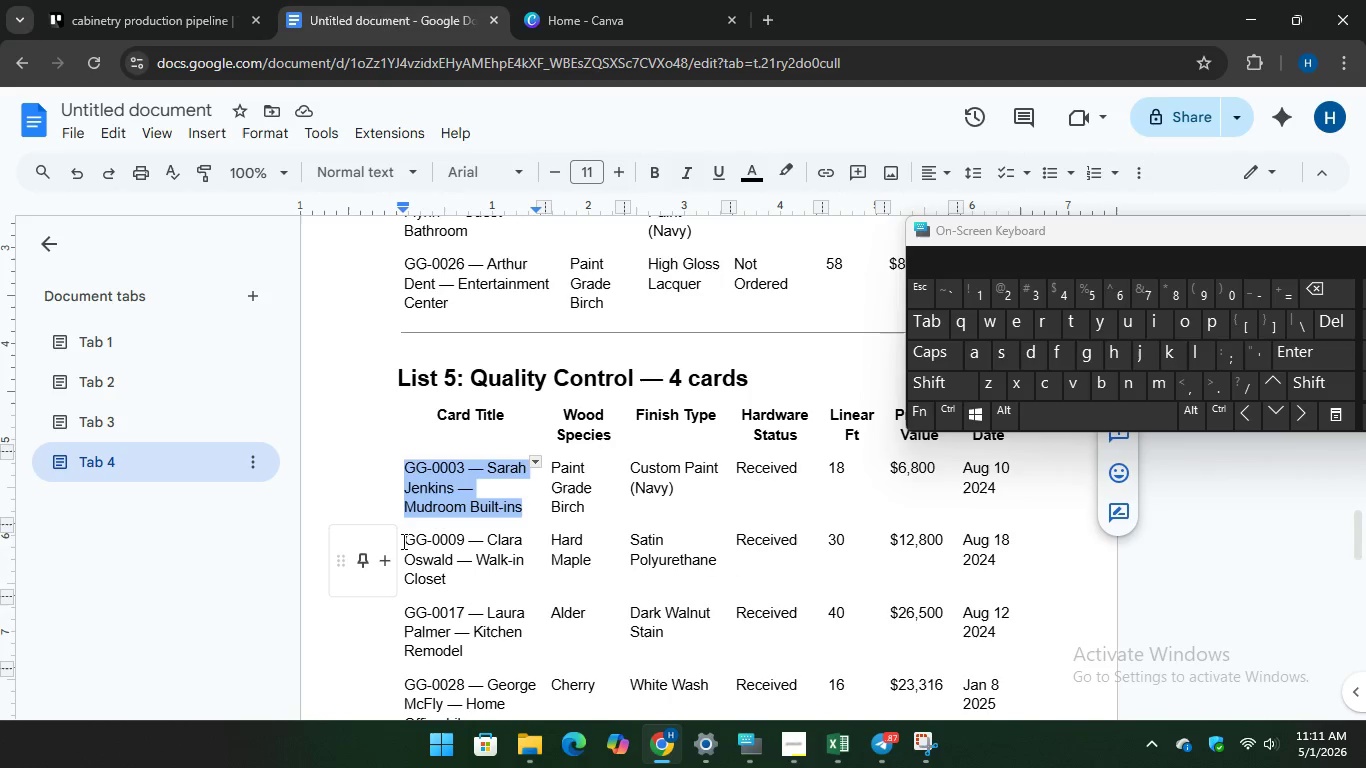 
left_click_drag(start_coordinate=[402, 541], to_coordinate=[450, 587])
 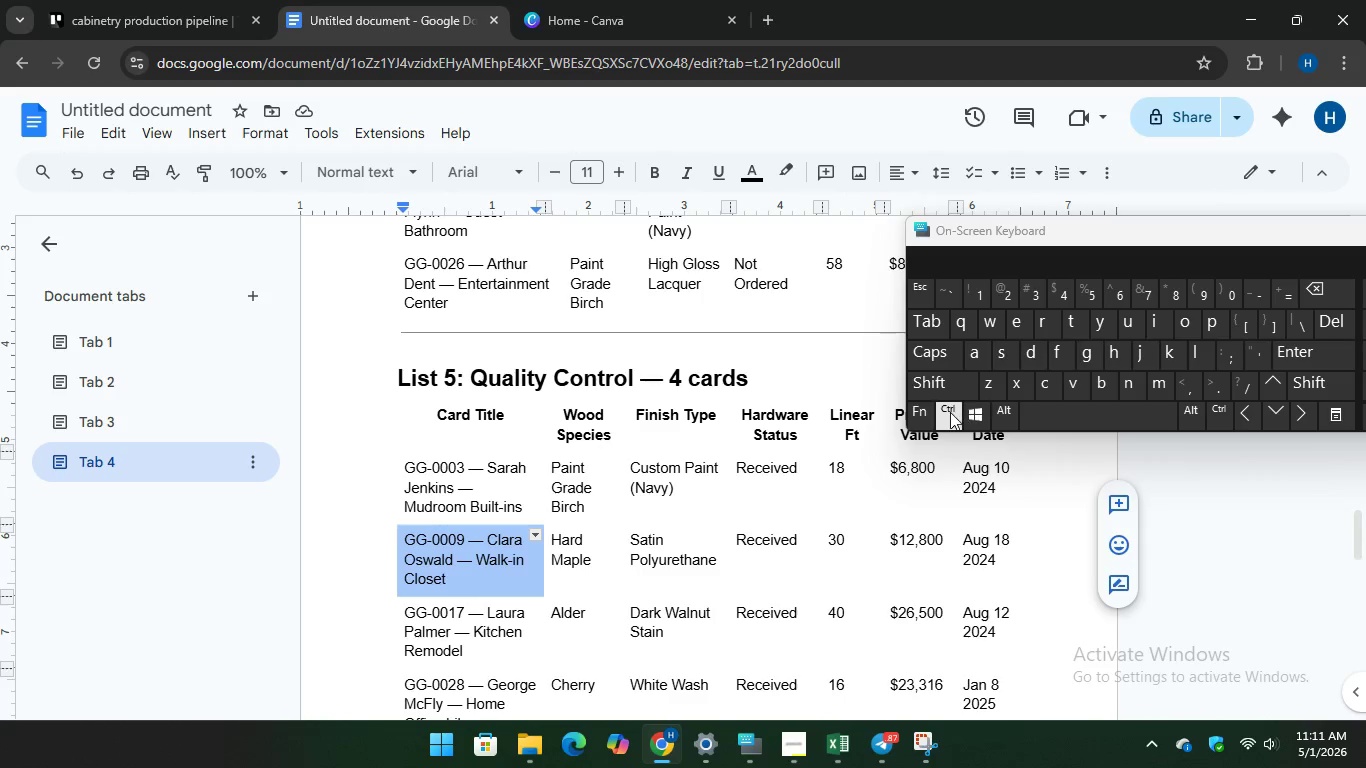 
key(Control+C)
 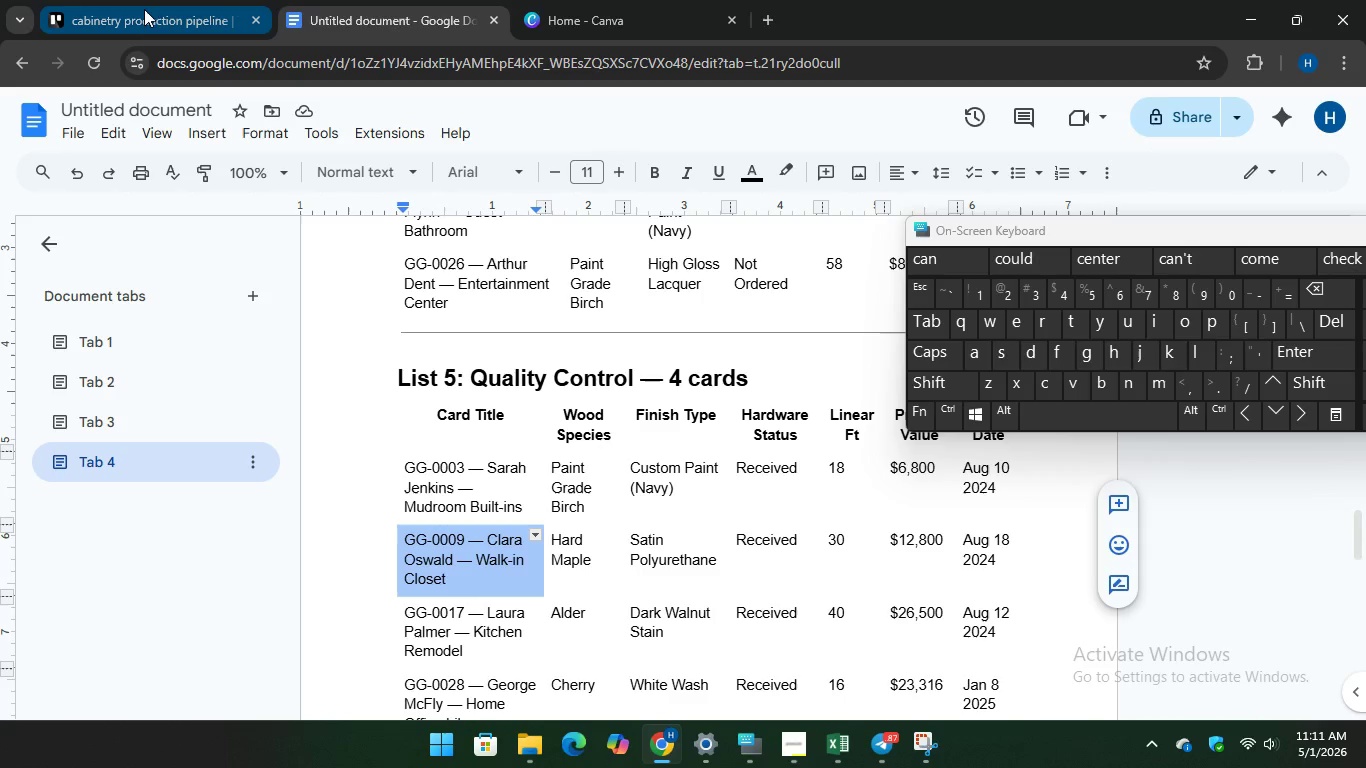 
left_click([144, 7])
 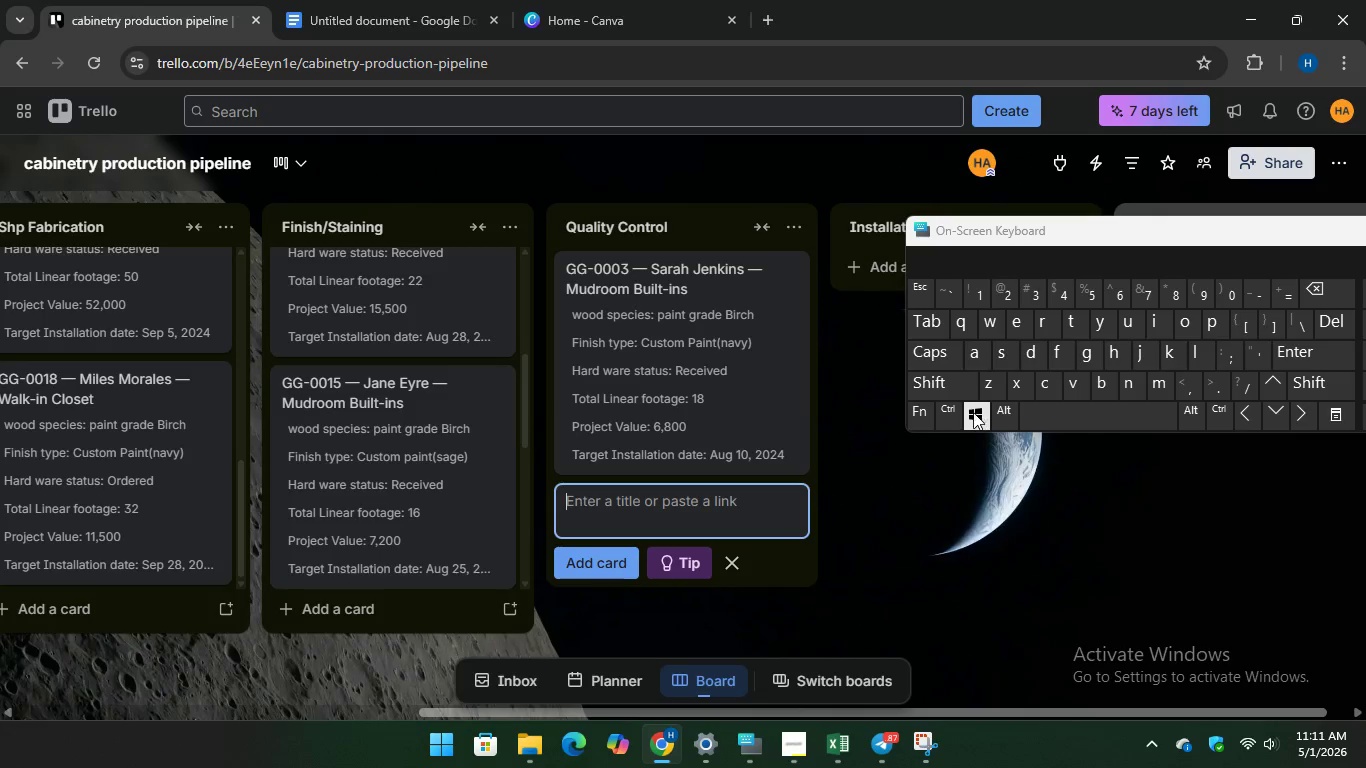 
key(Control+V)
 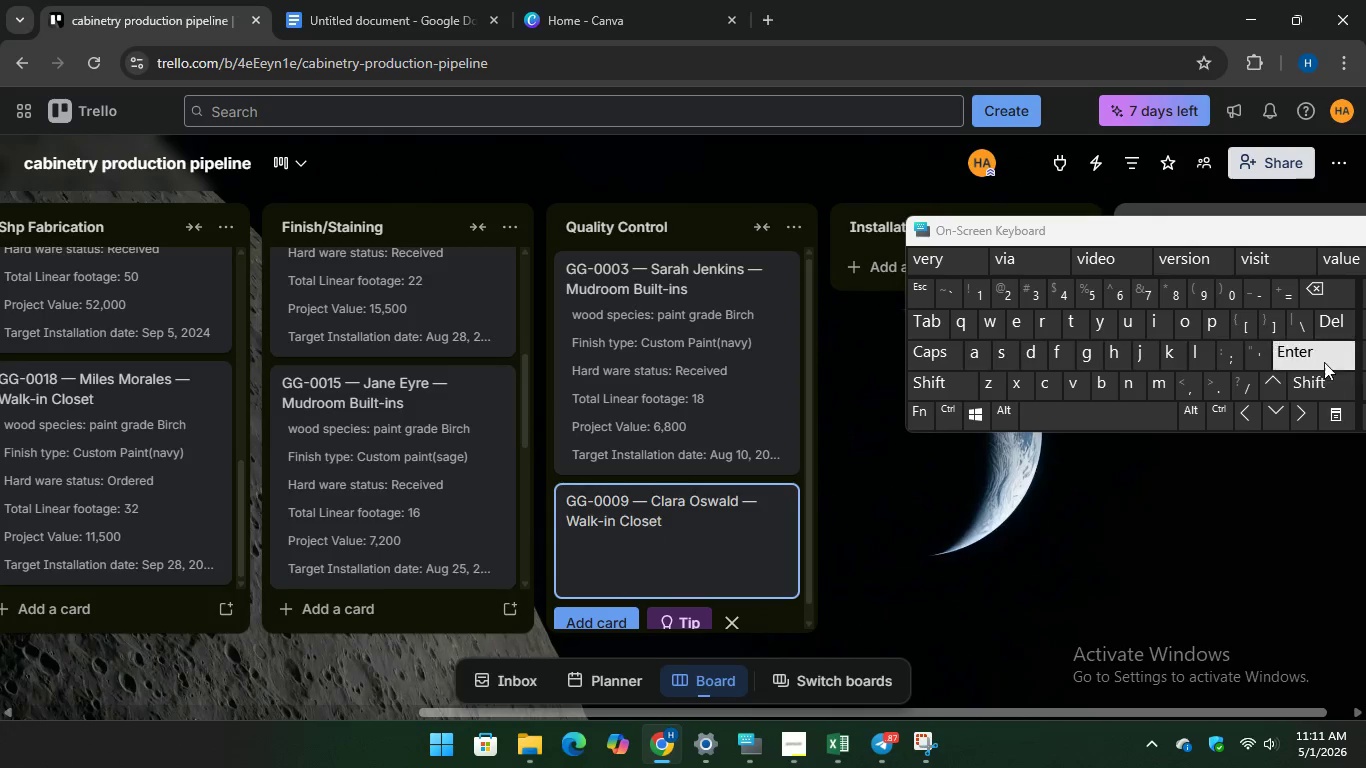 
key(Enter)
 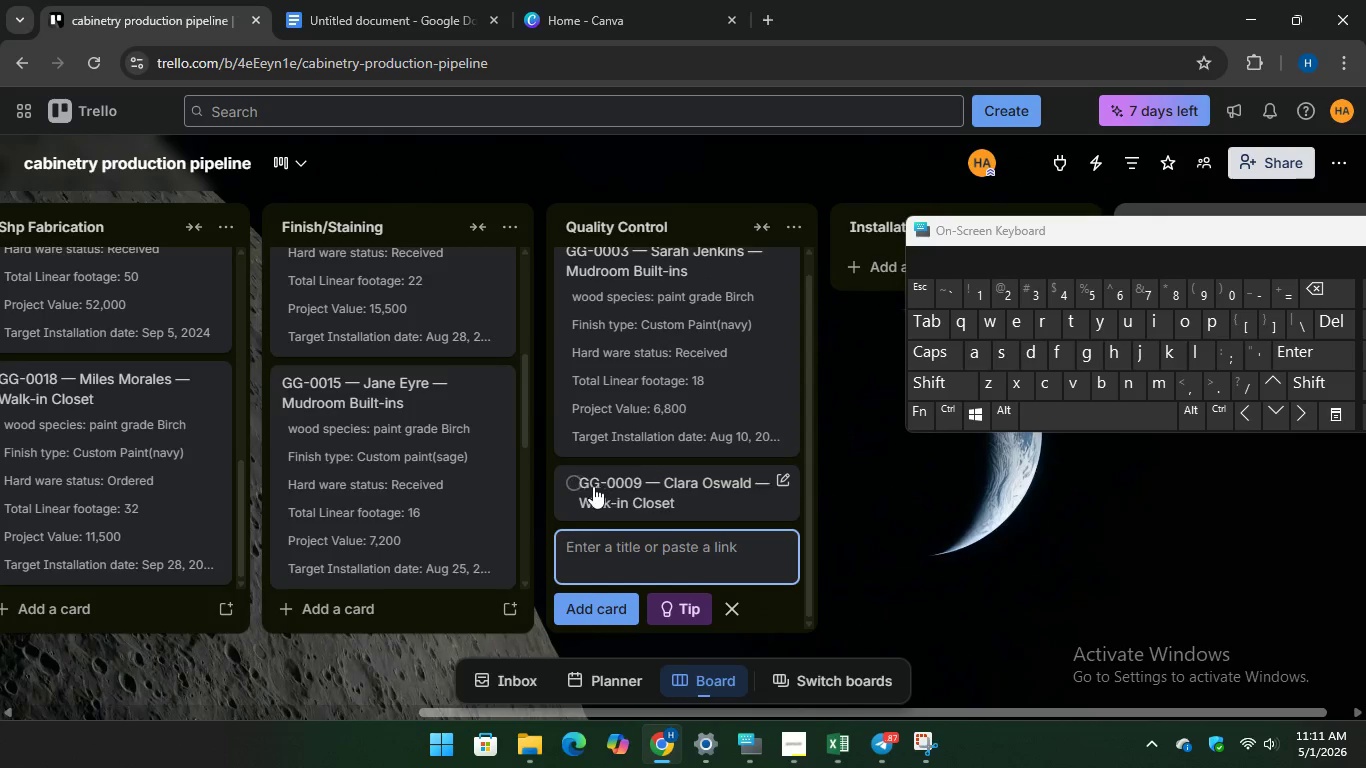 
left_click([591, 486])
 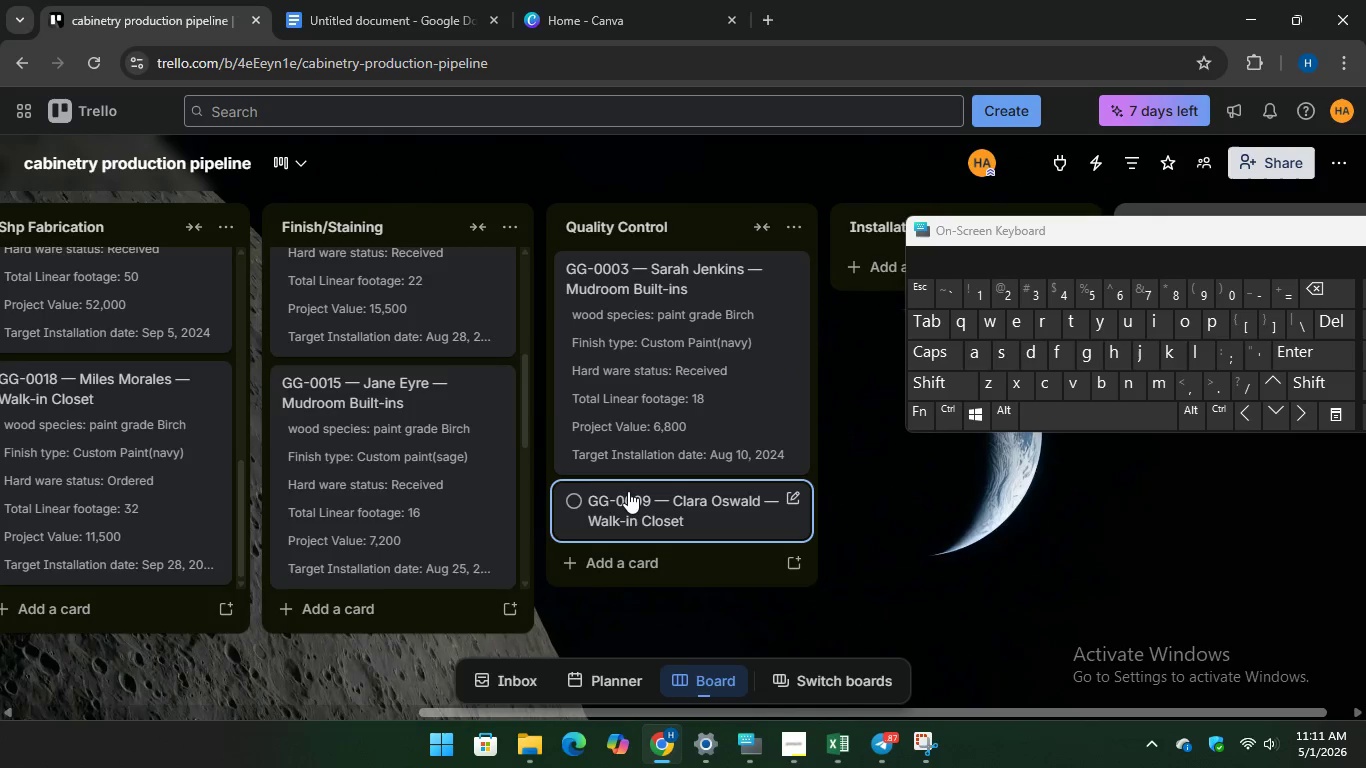 
left_click([628, 491])
 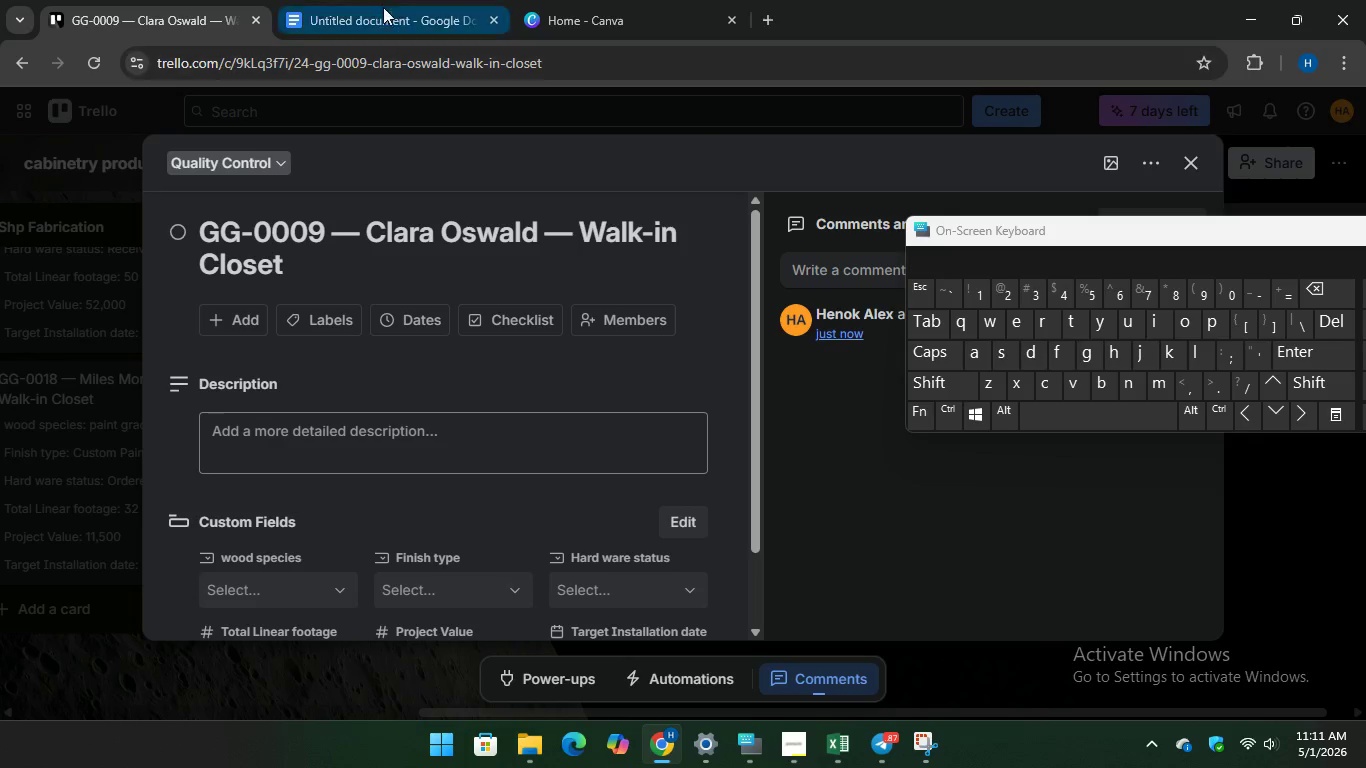 
scroll: coordinate [417, 302], scroll_direction: down, amount: 1.0
 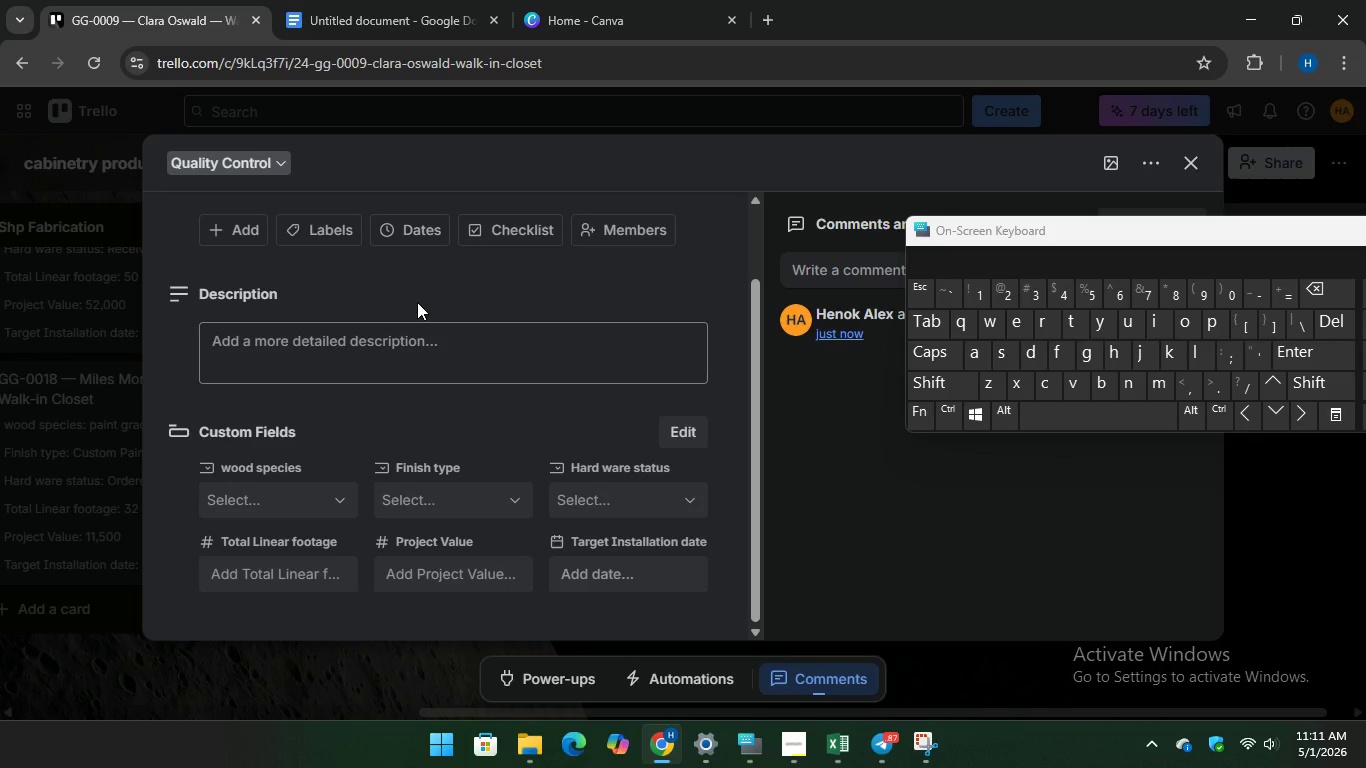 
left_click([353, 2])
 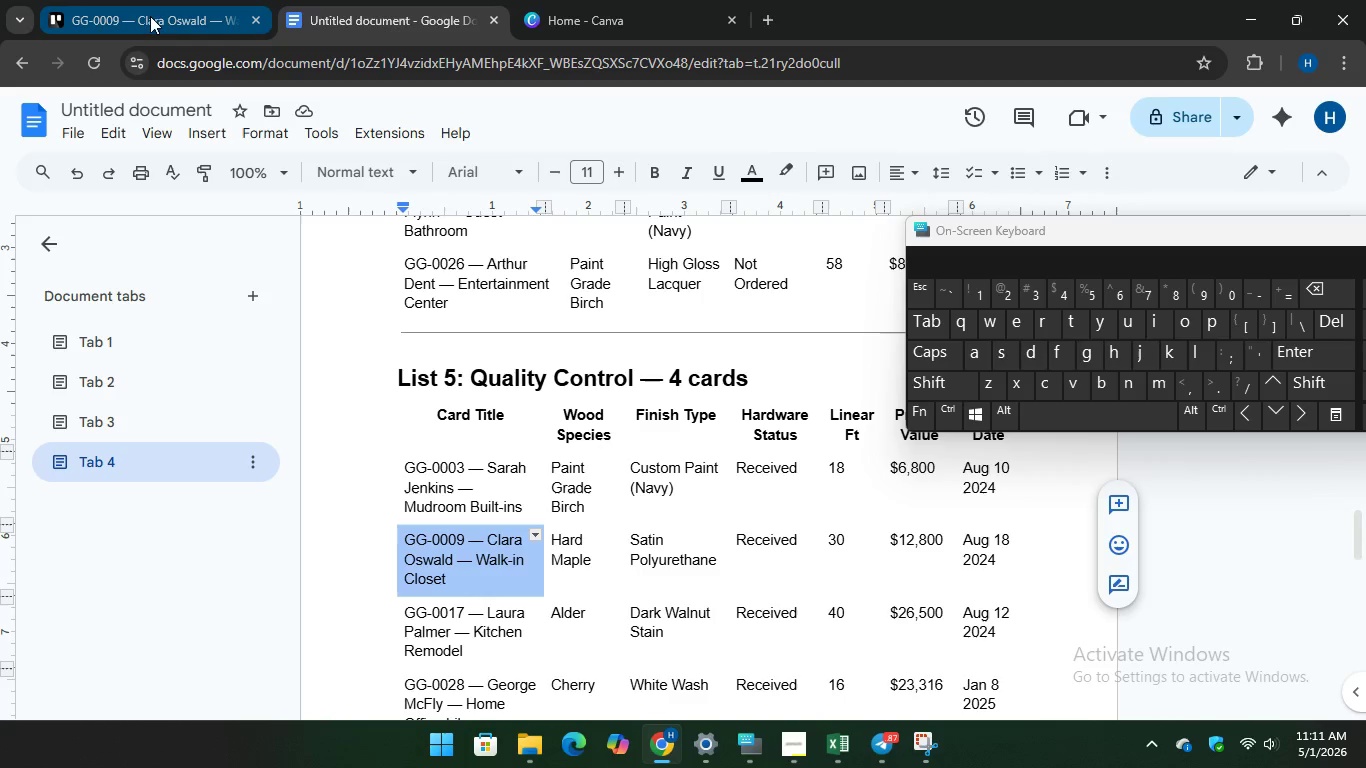 
left_click([136, 3])
 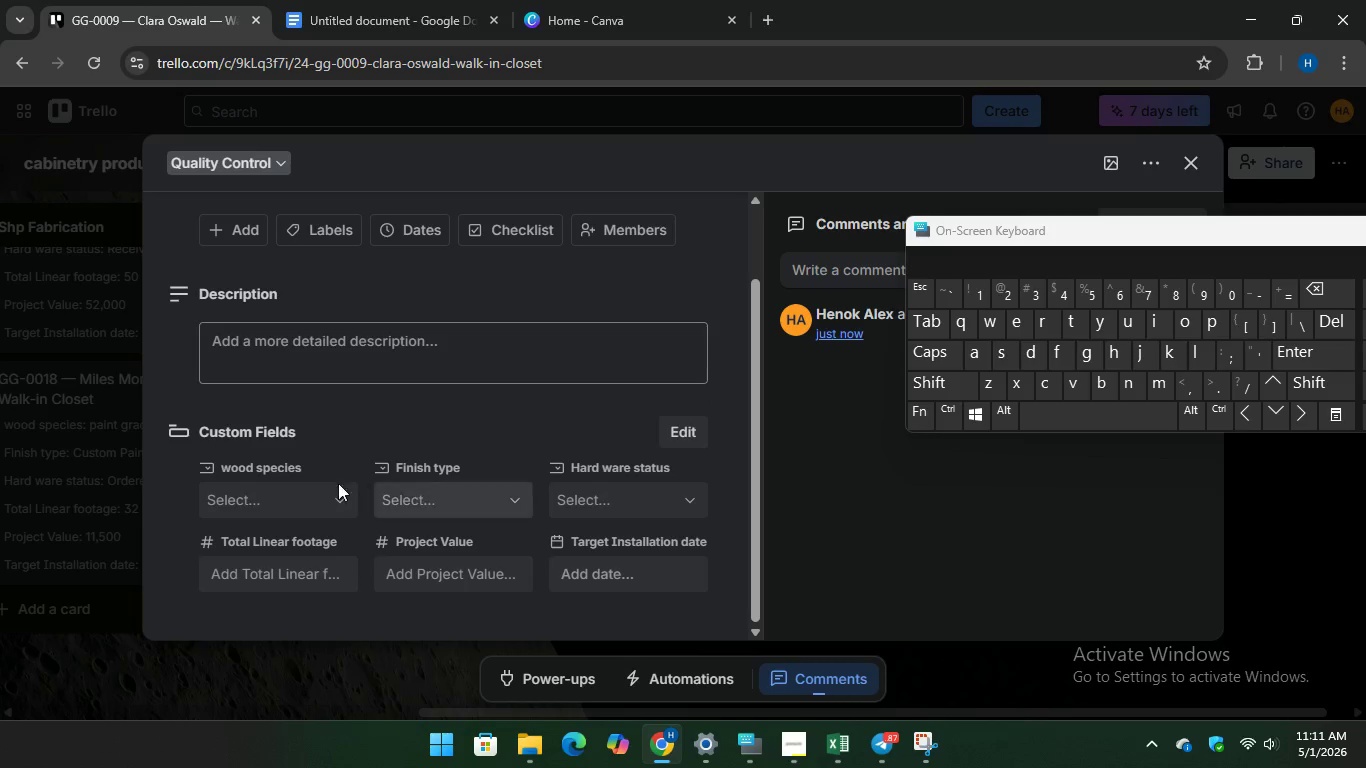 
left_click([274, 511])
 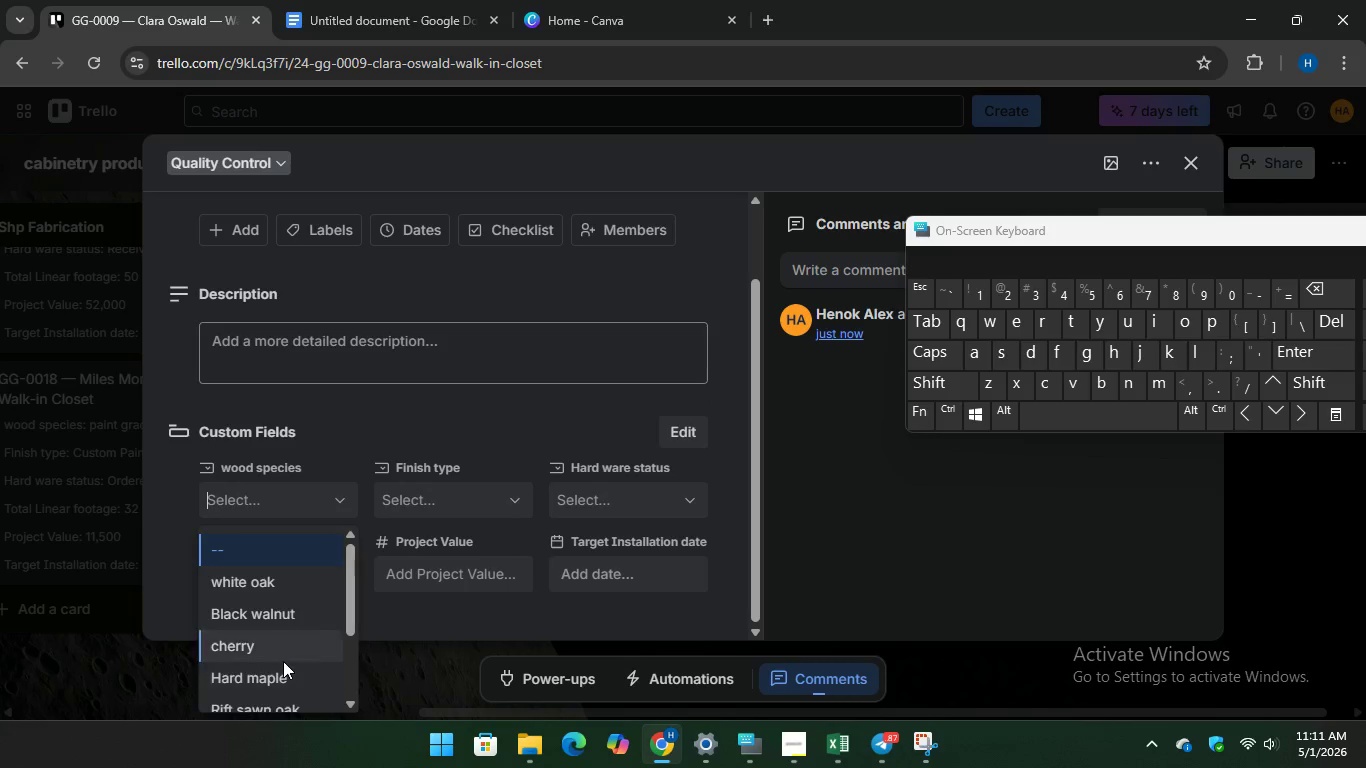 
left_click([283, 665])
 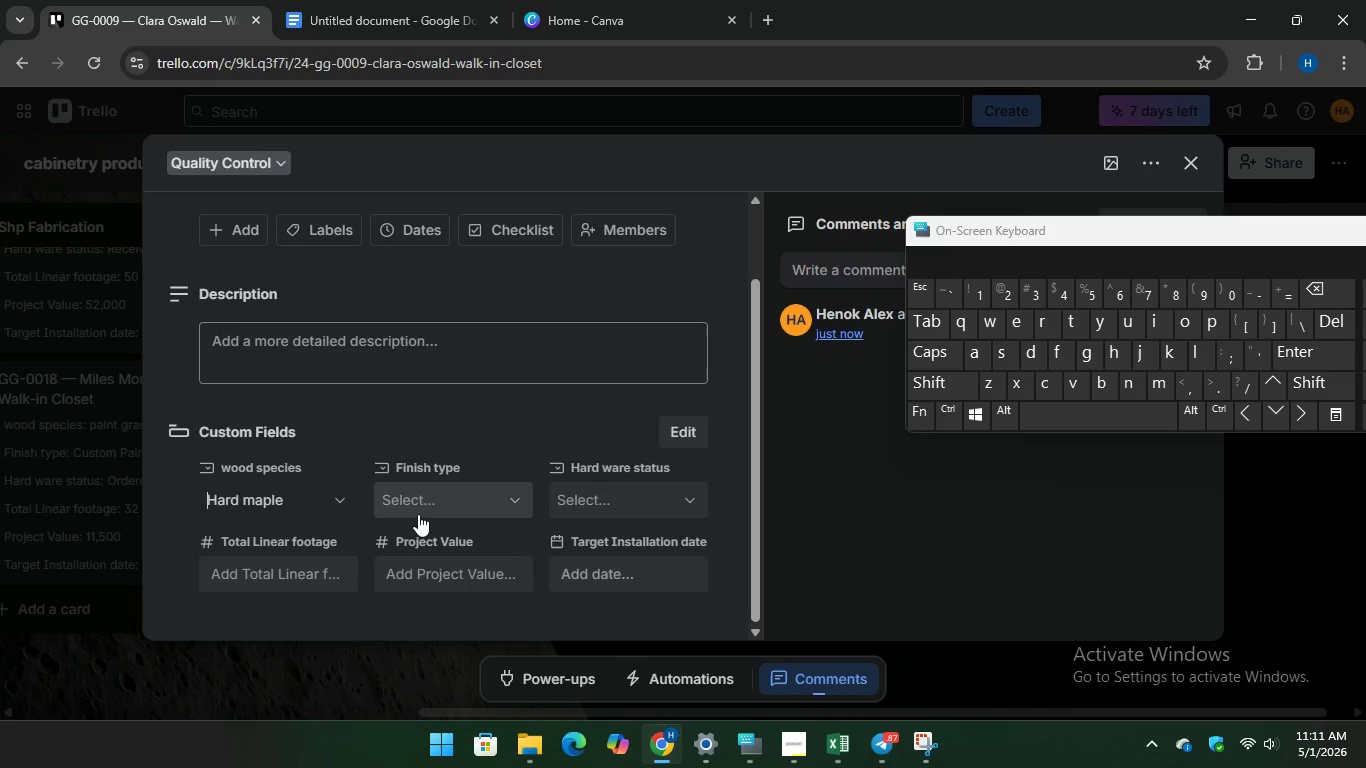 
left_click([420, 505])
 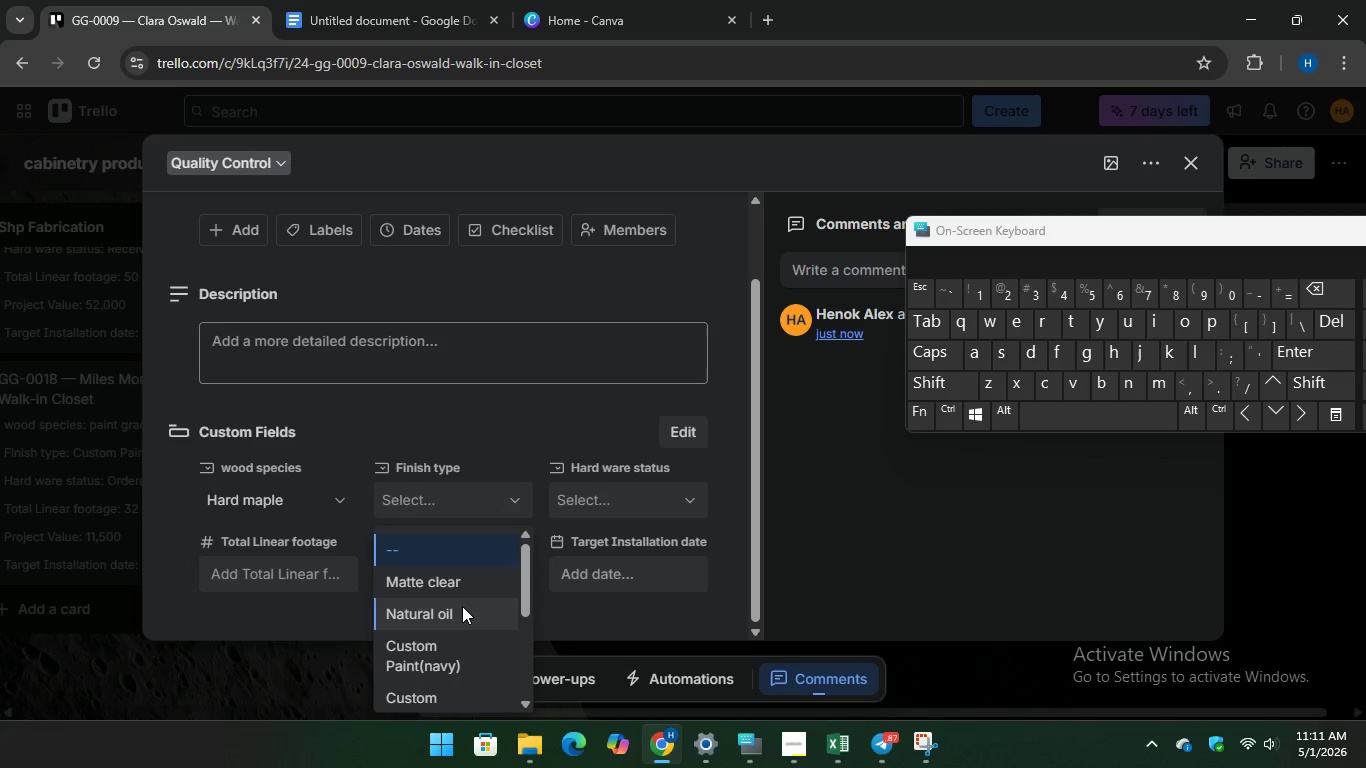 
scroll: coordinate [462, 603], scroll_direction: down, amount: 1.0
 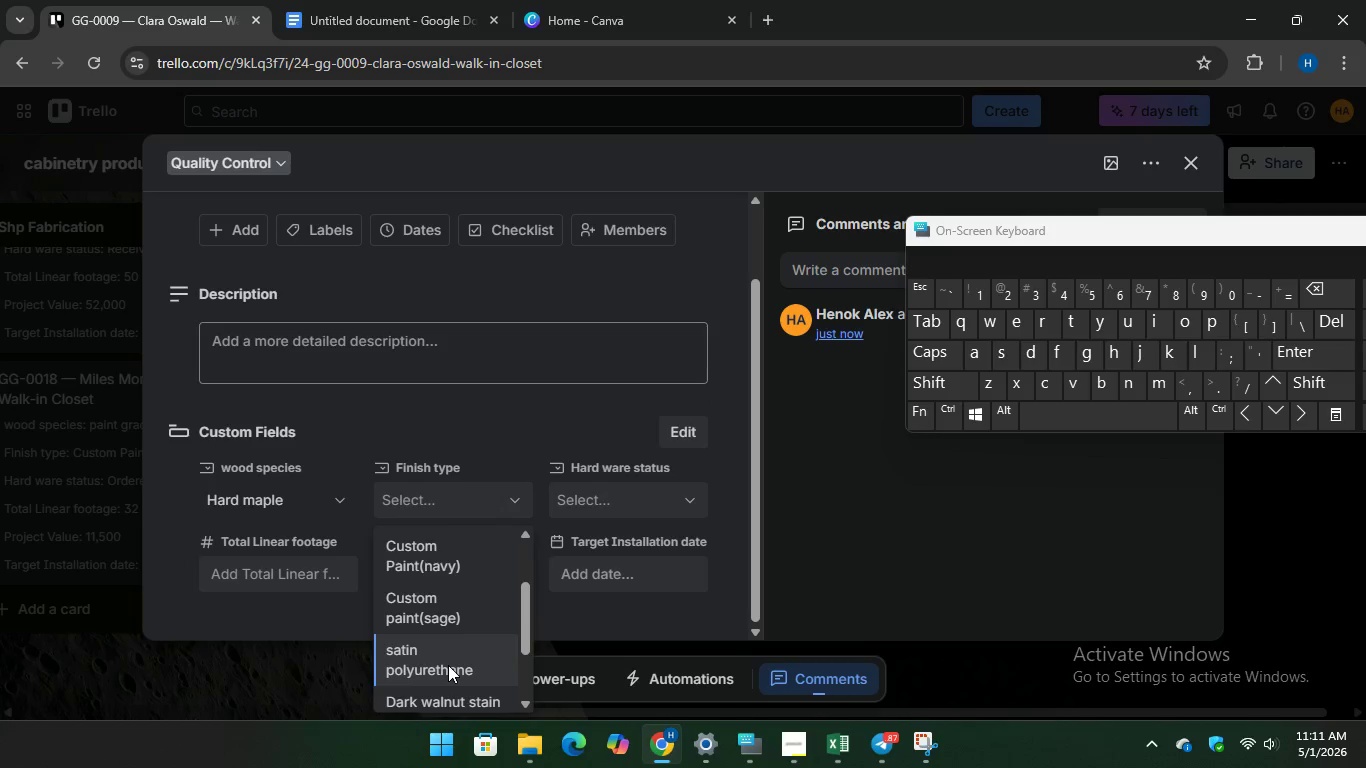 
left_click([448, 664])
 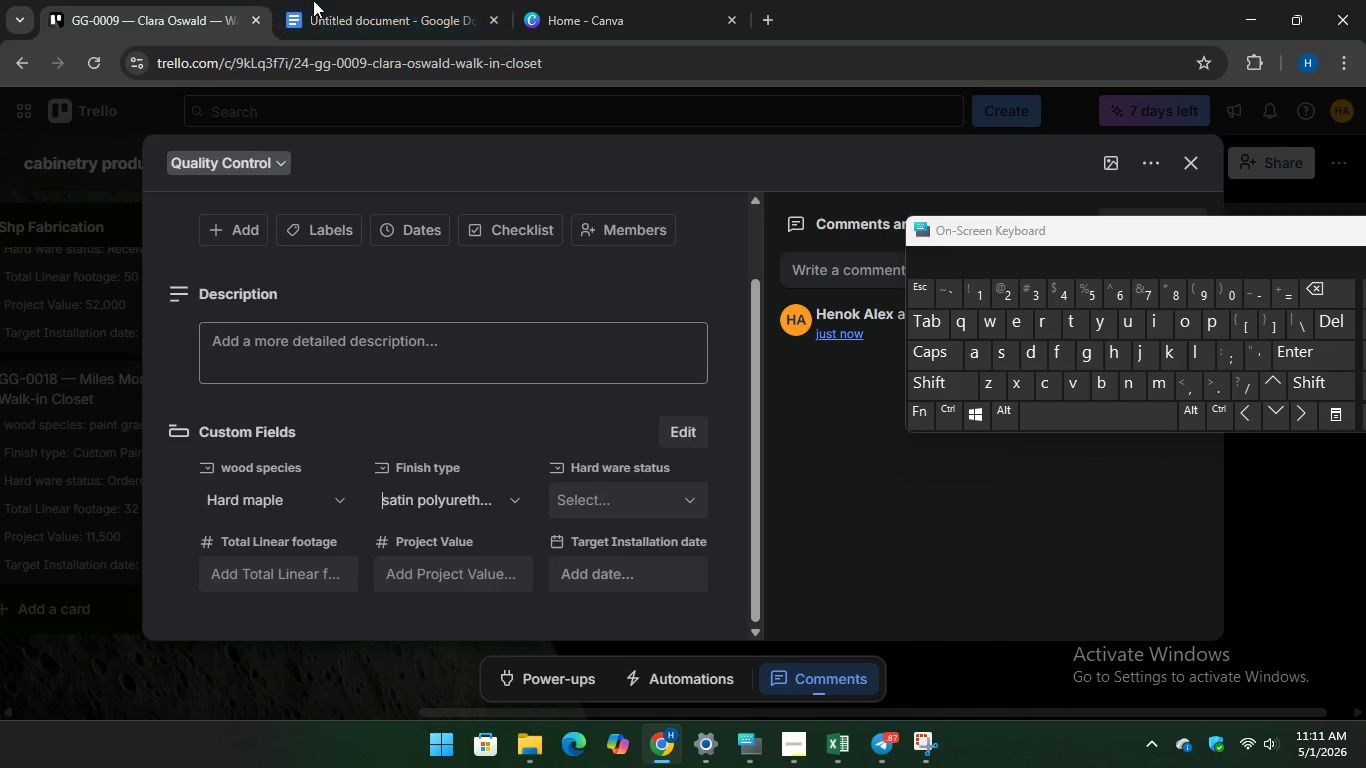 
left_click([367, 0])
 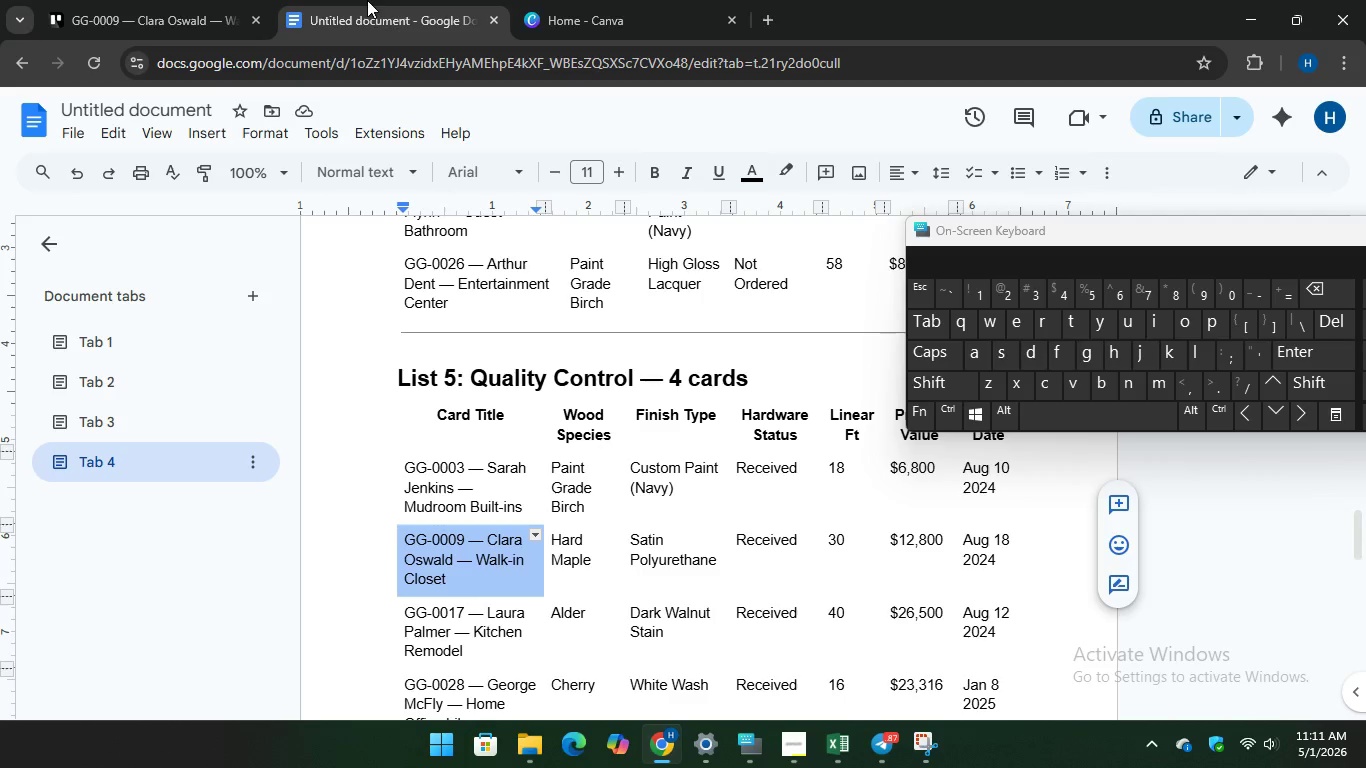 
left_click([203, 7])
 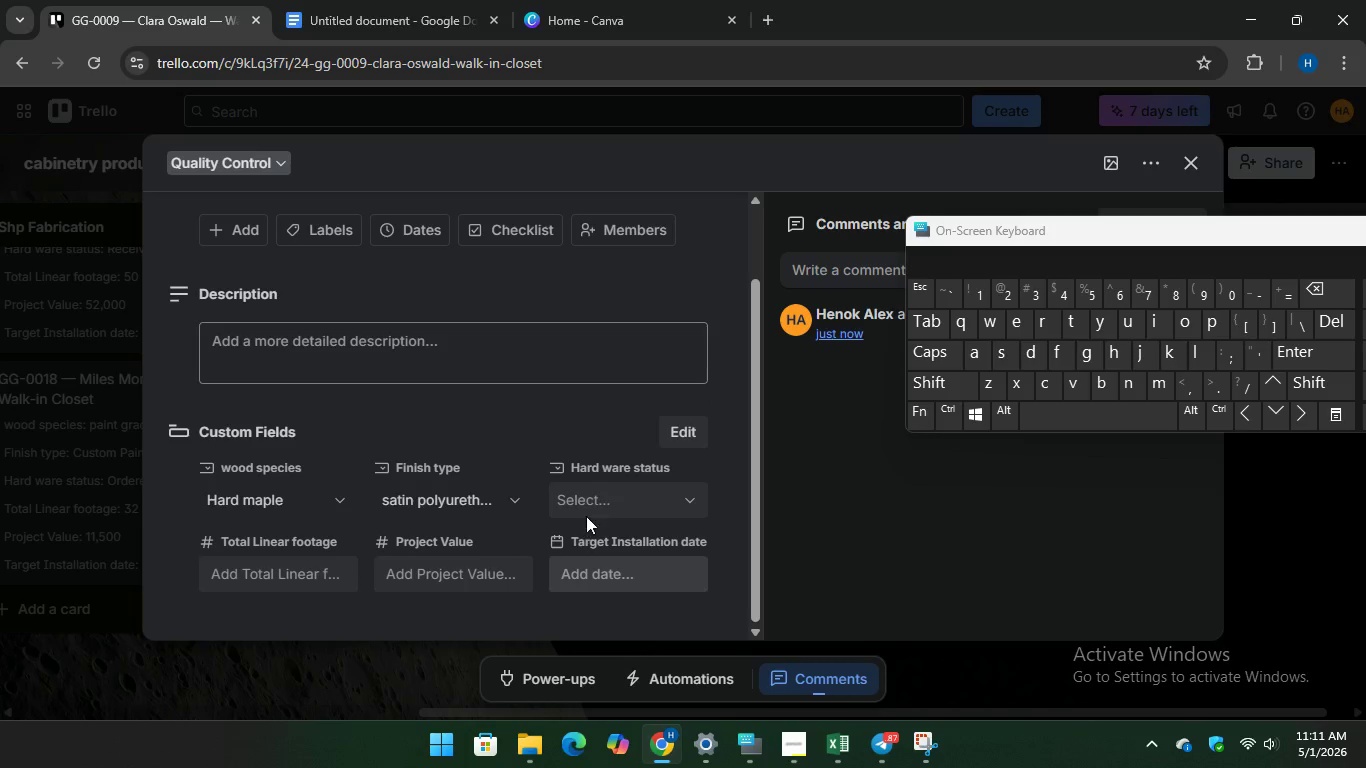 
left_click([587, 500])
 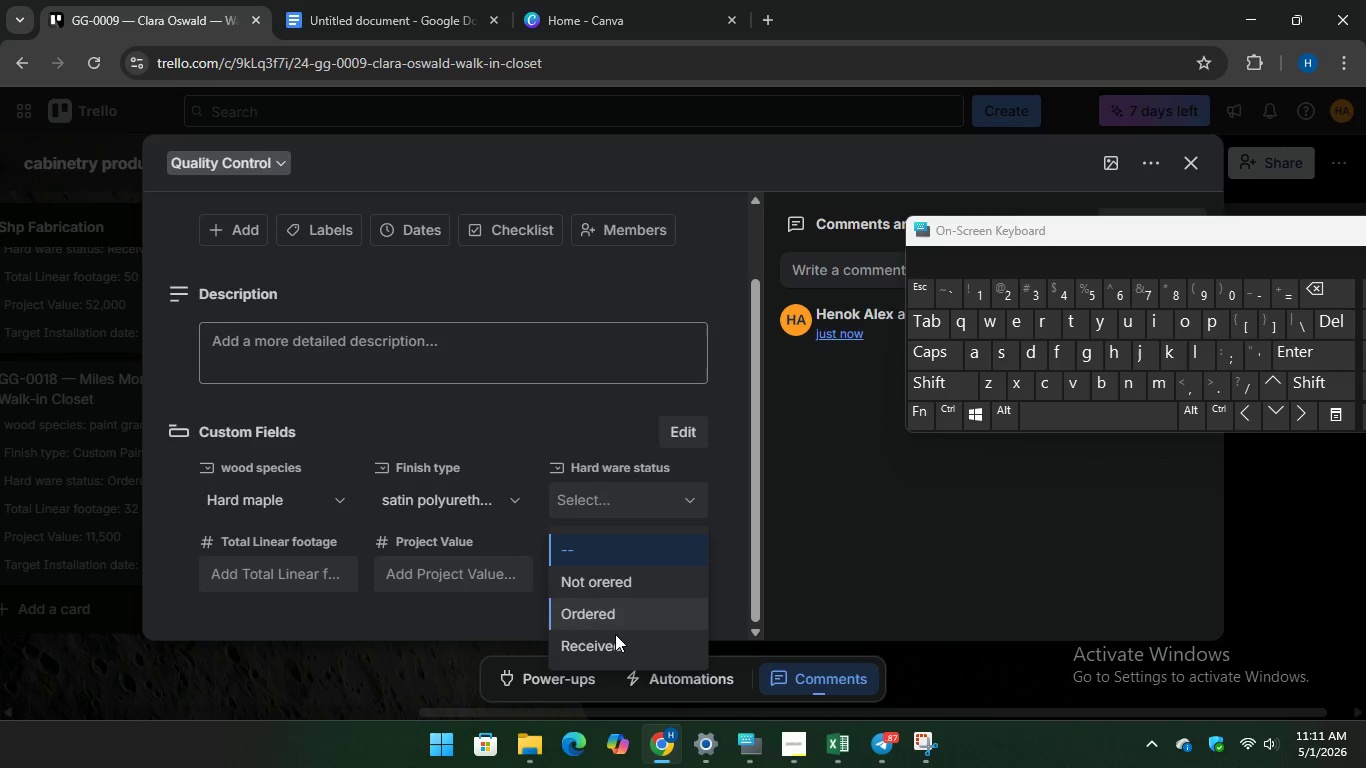 
left_click([613, 642])
 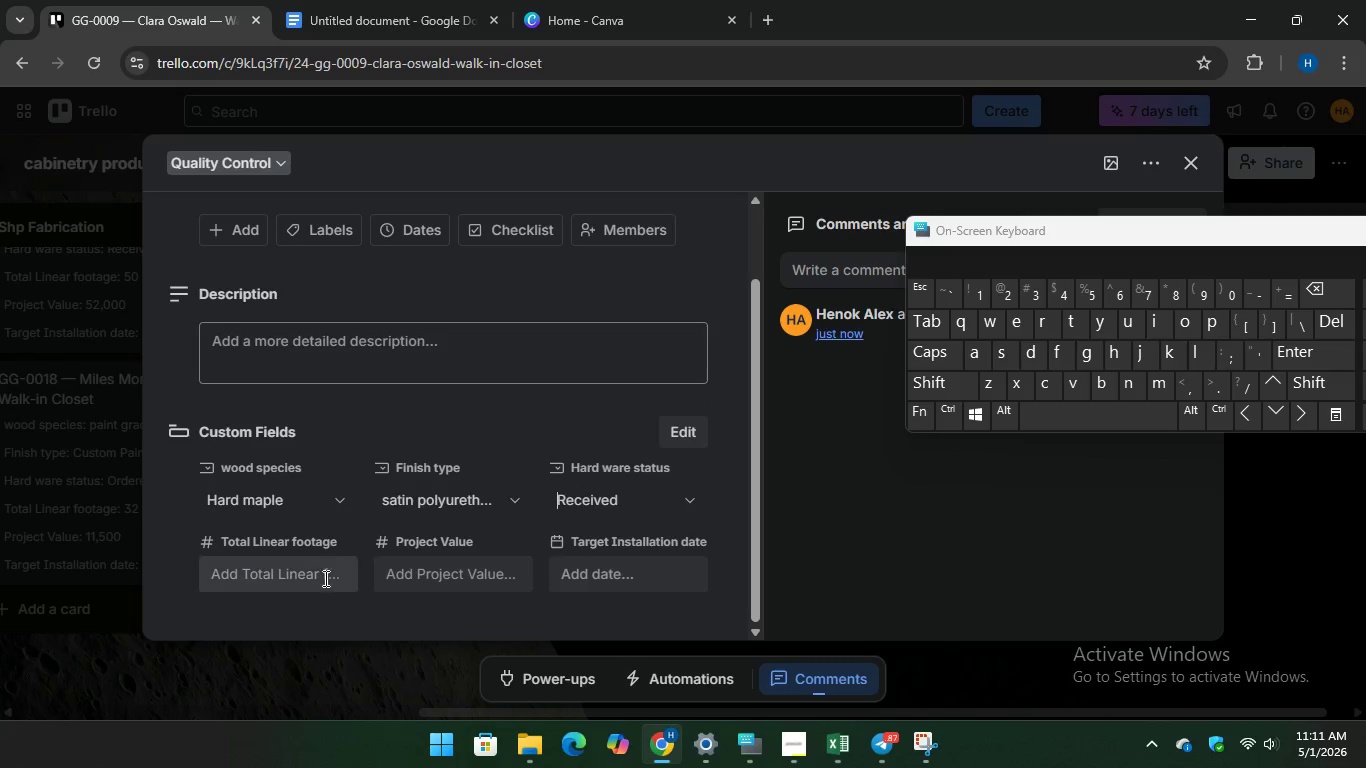 
left_click([308, 575])
 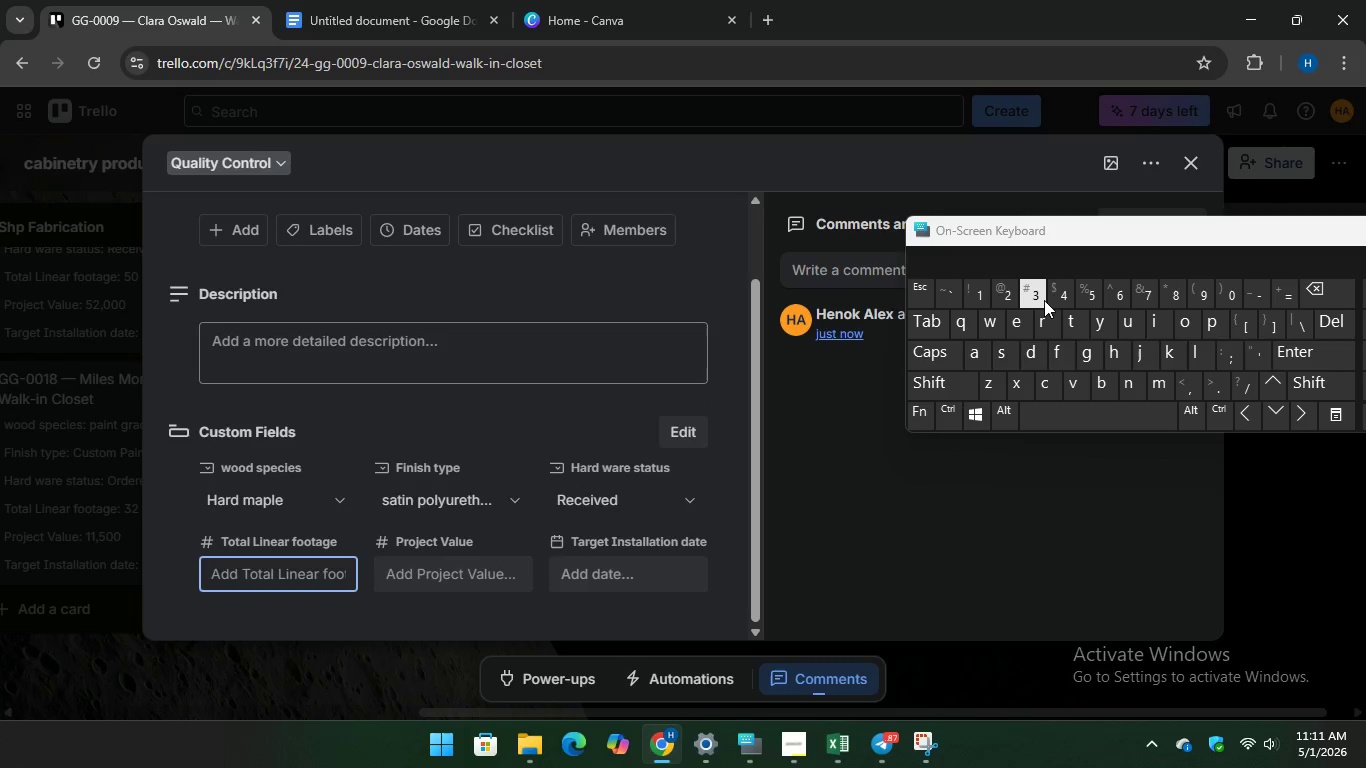 
type(30)
 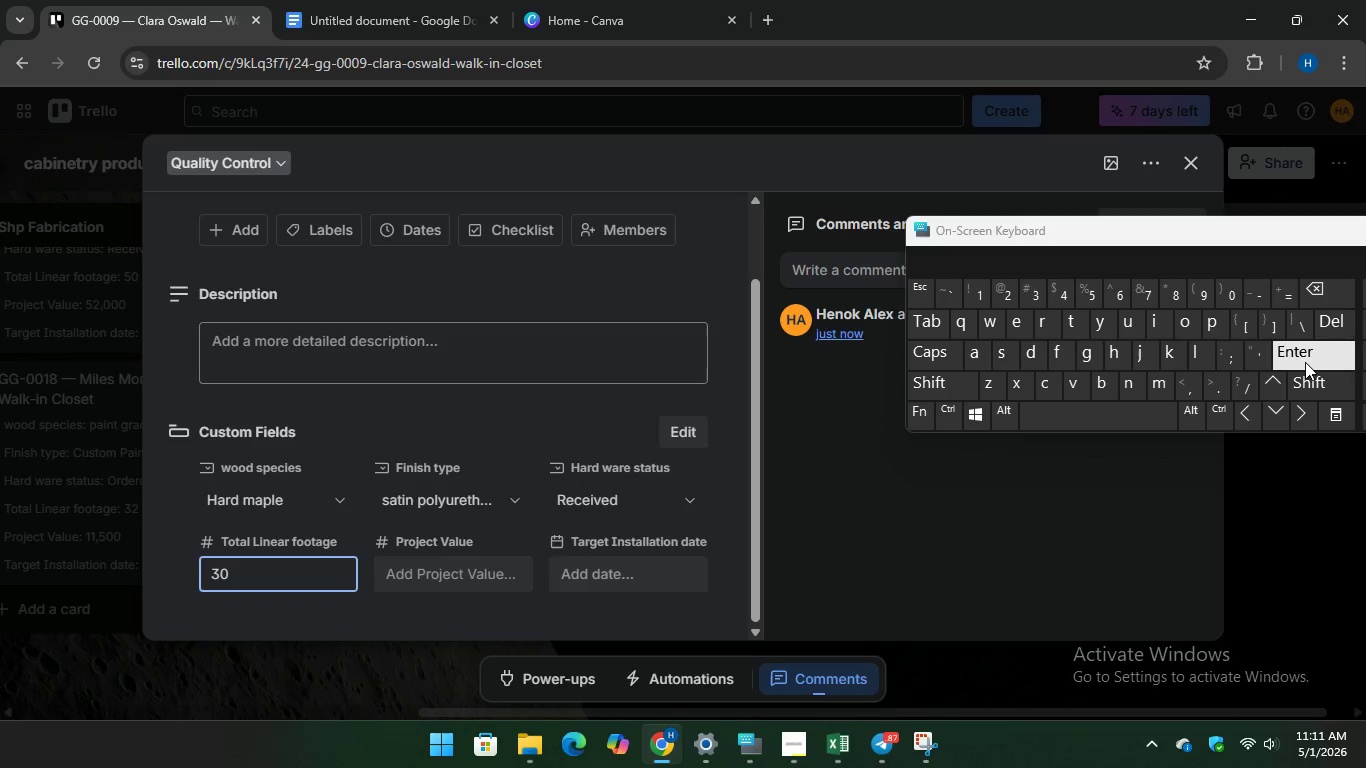 
key(Enter)
 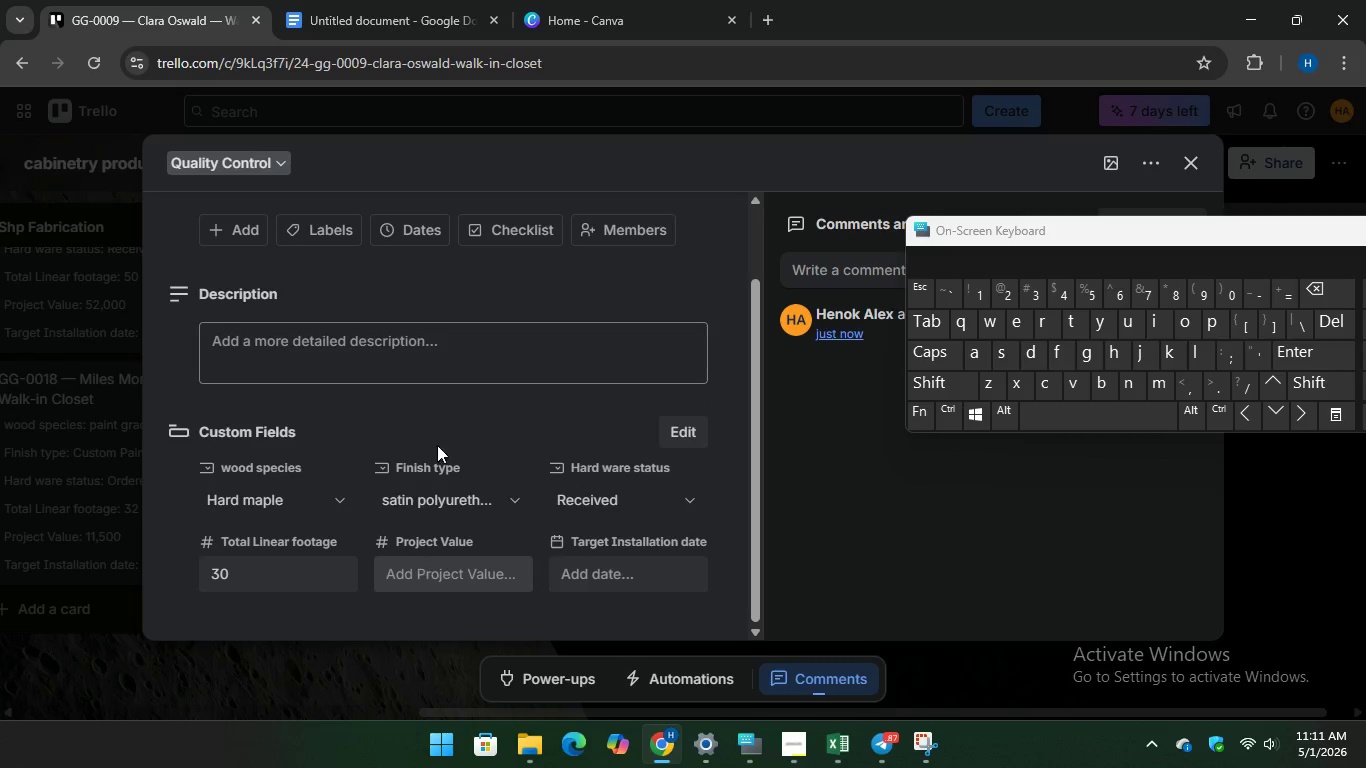 
left_click([401, 0])
 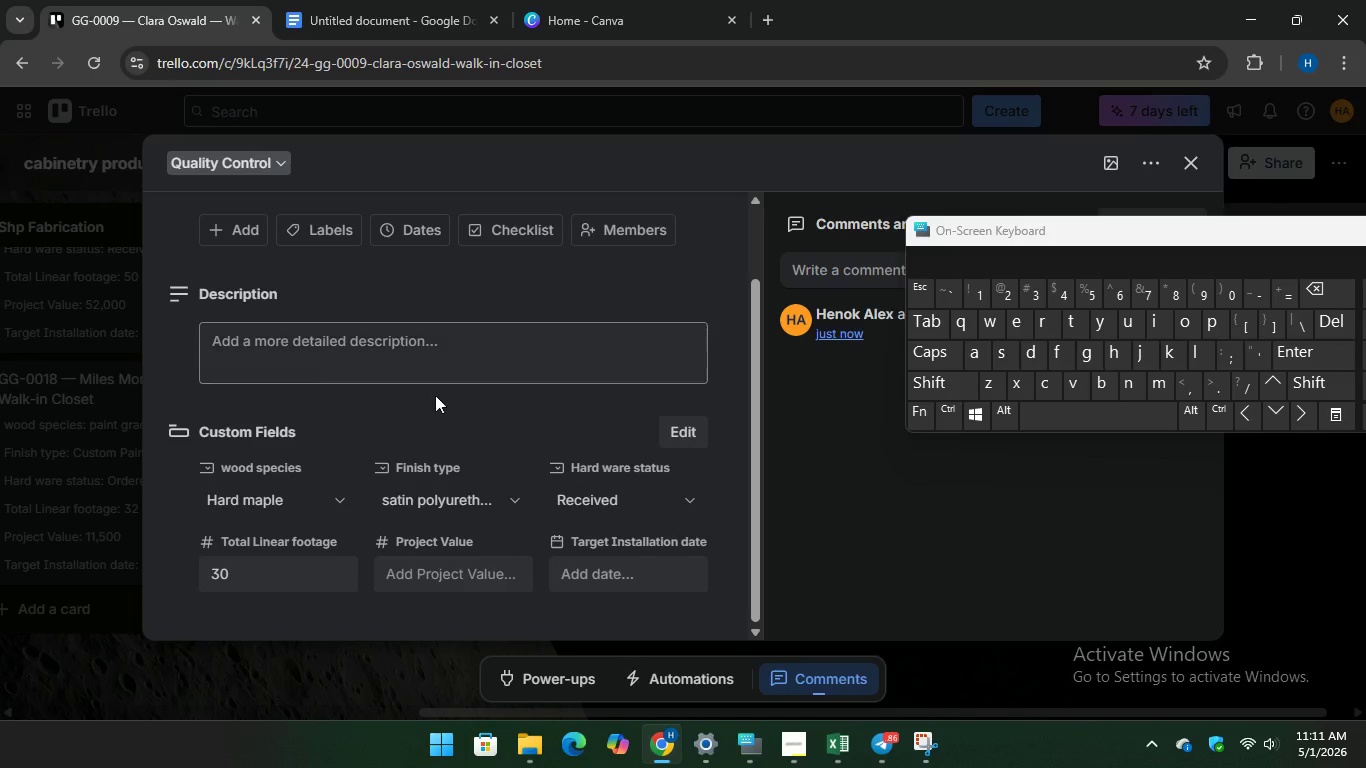 
left_click([419, 567])
 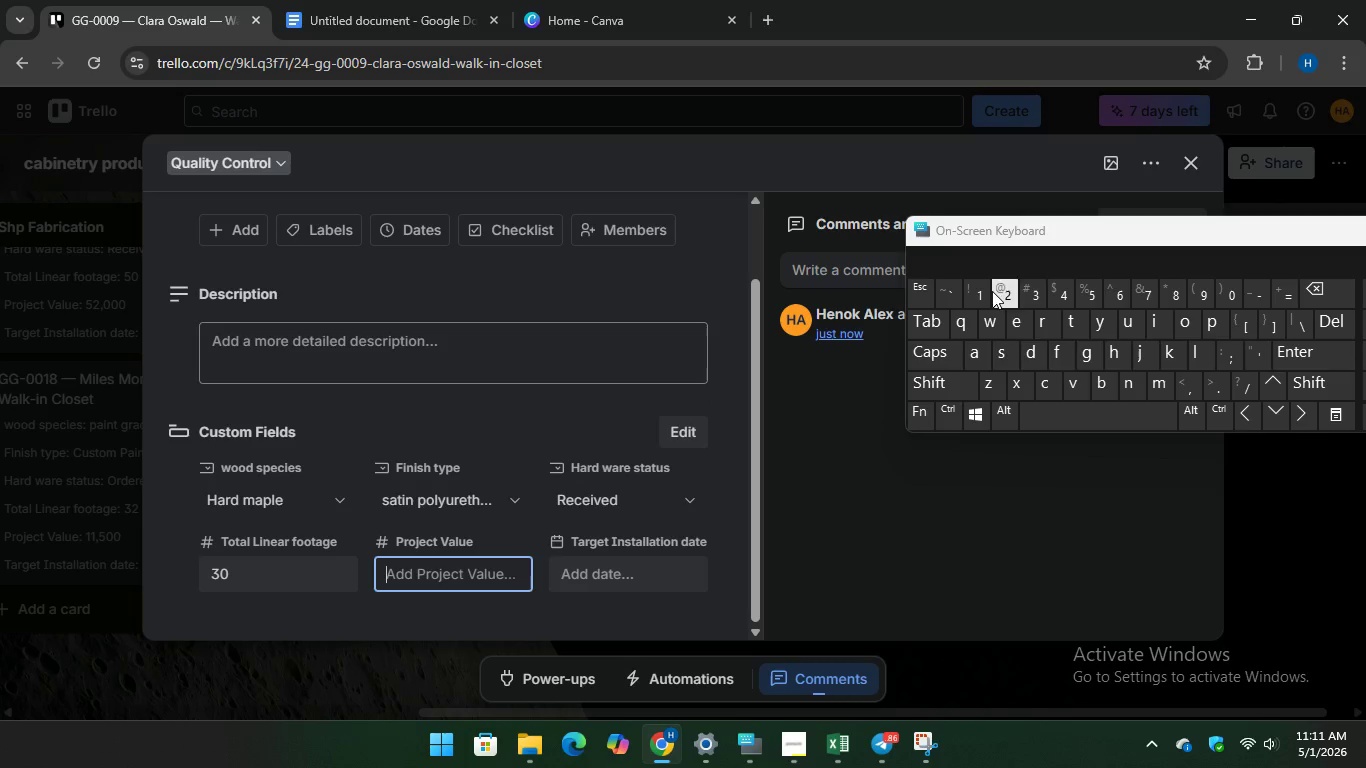 
type(12)
 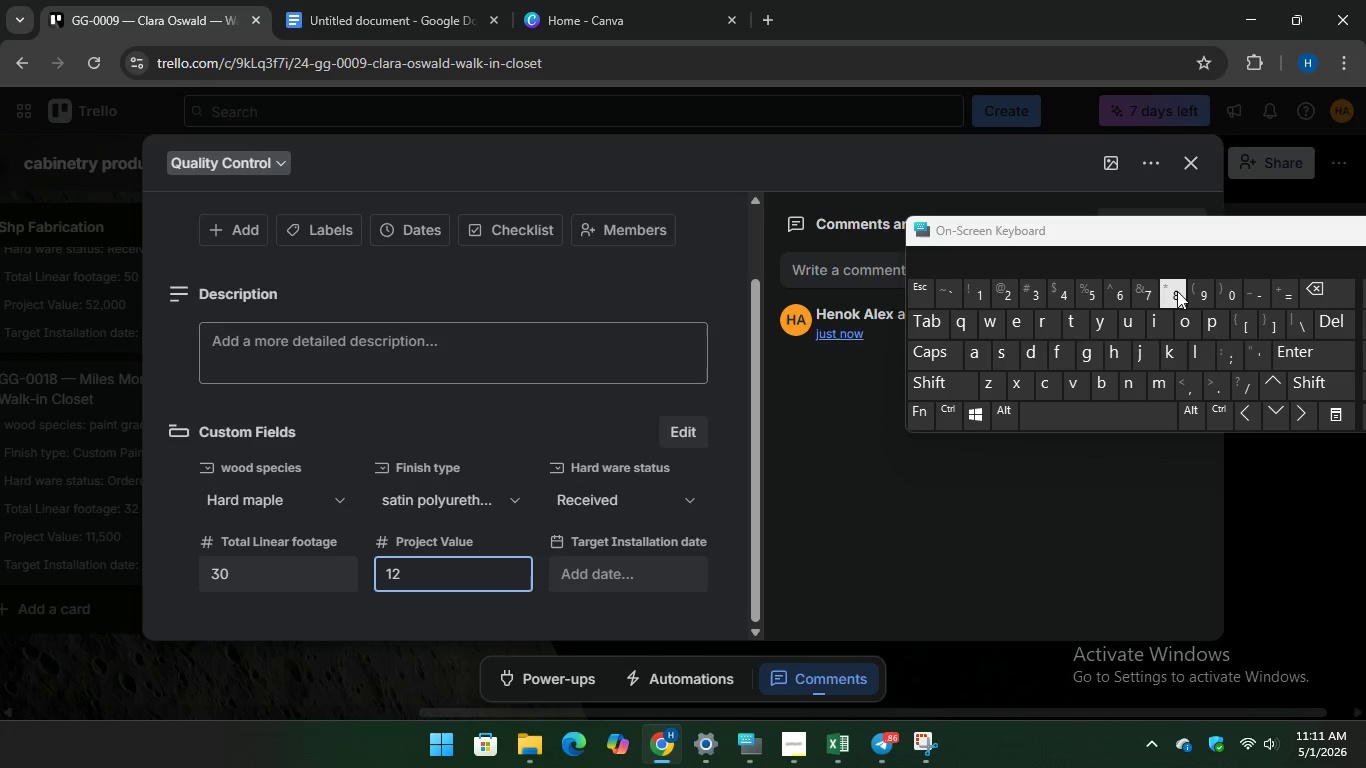 
type(800)
 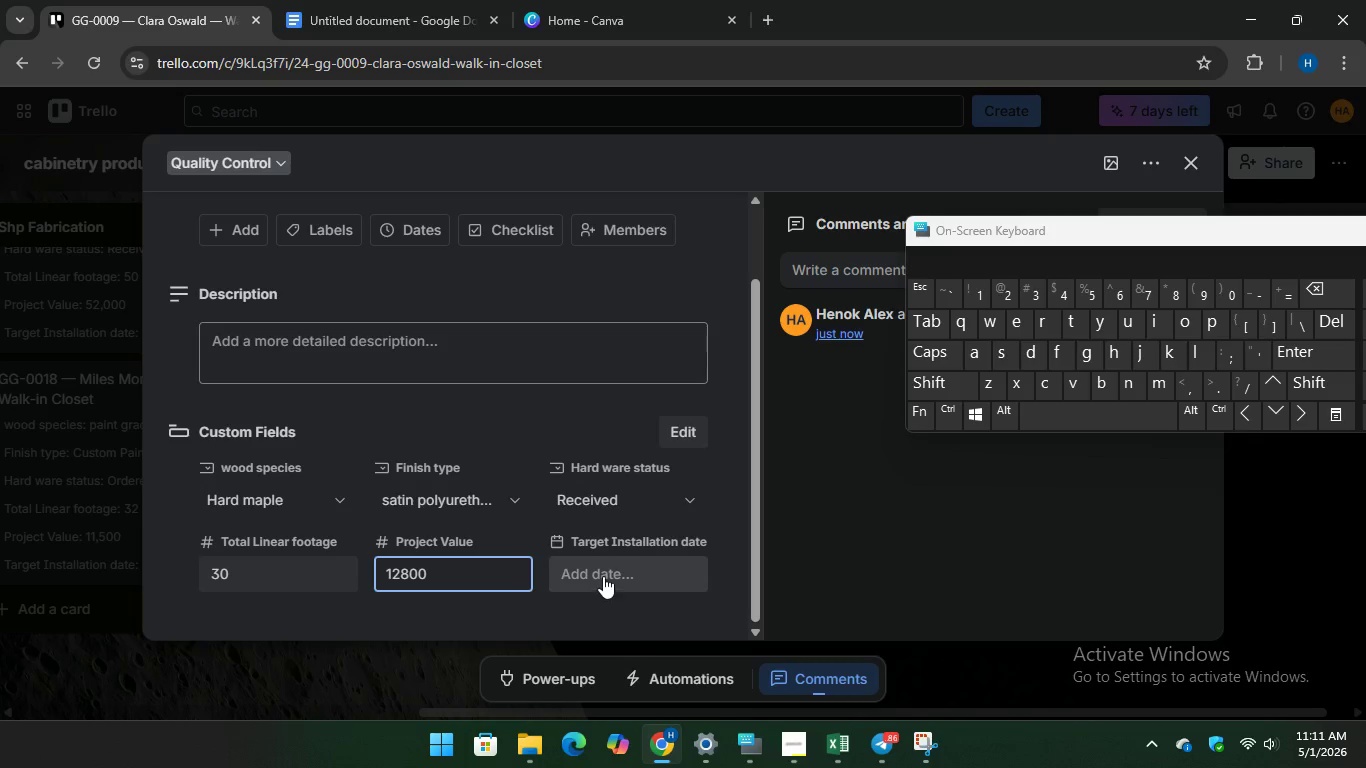 
left_click([603, 574])
 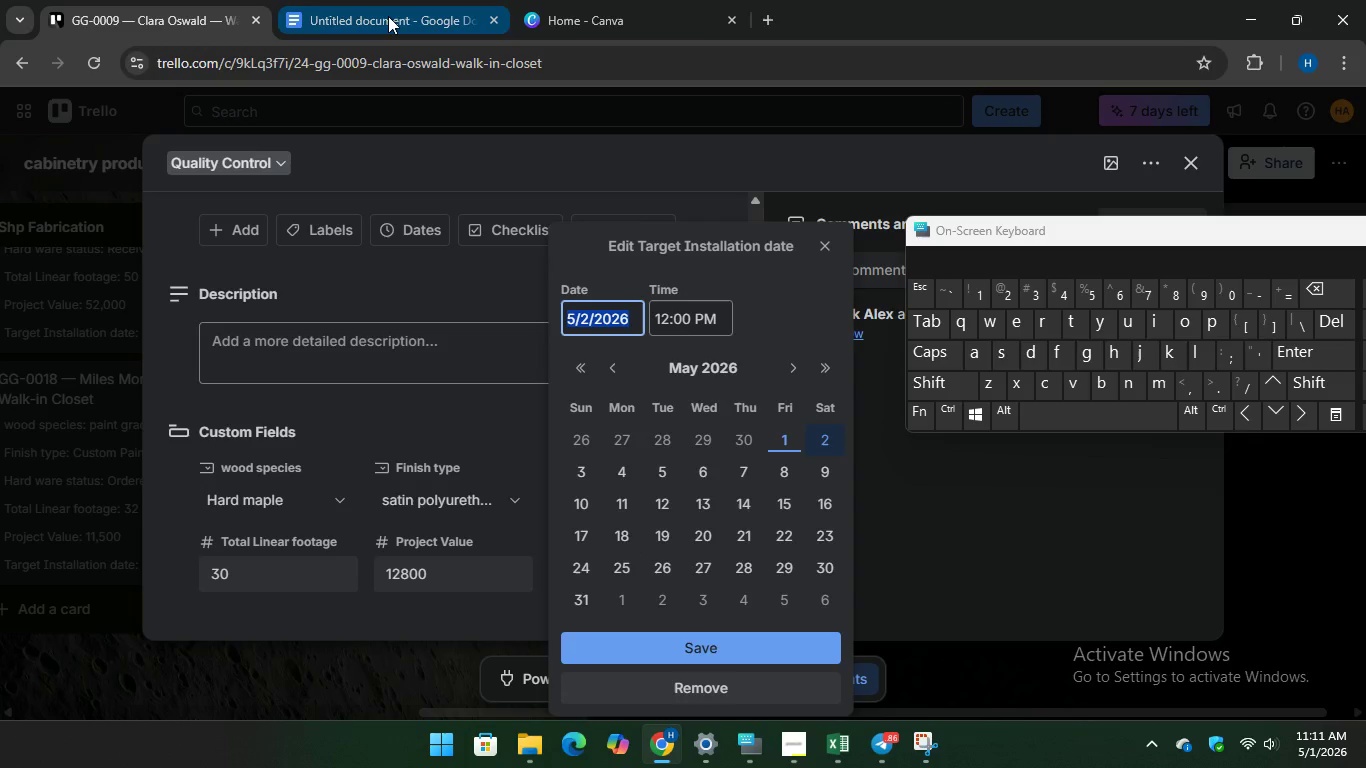 
left_click([386, 12])
 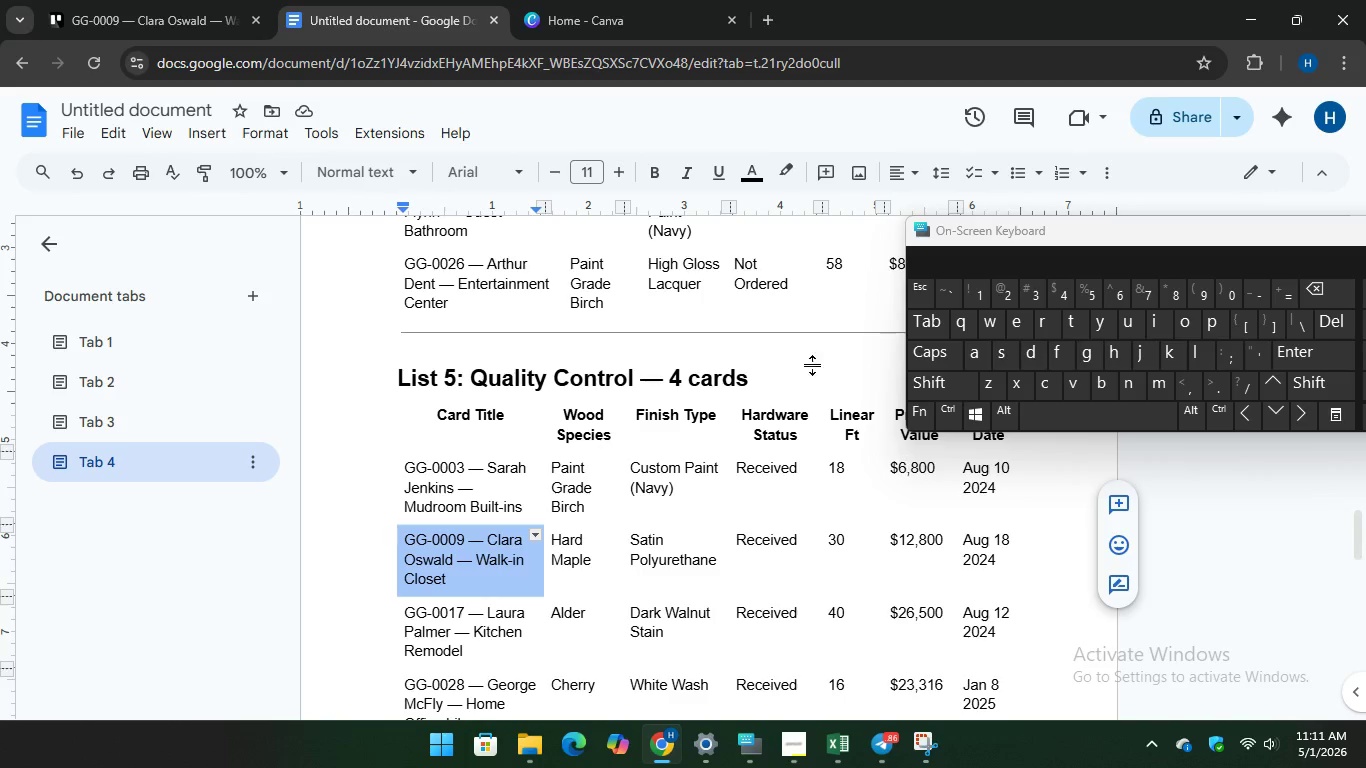 
left_click([141, 4])
 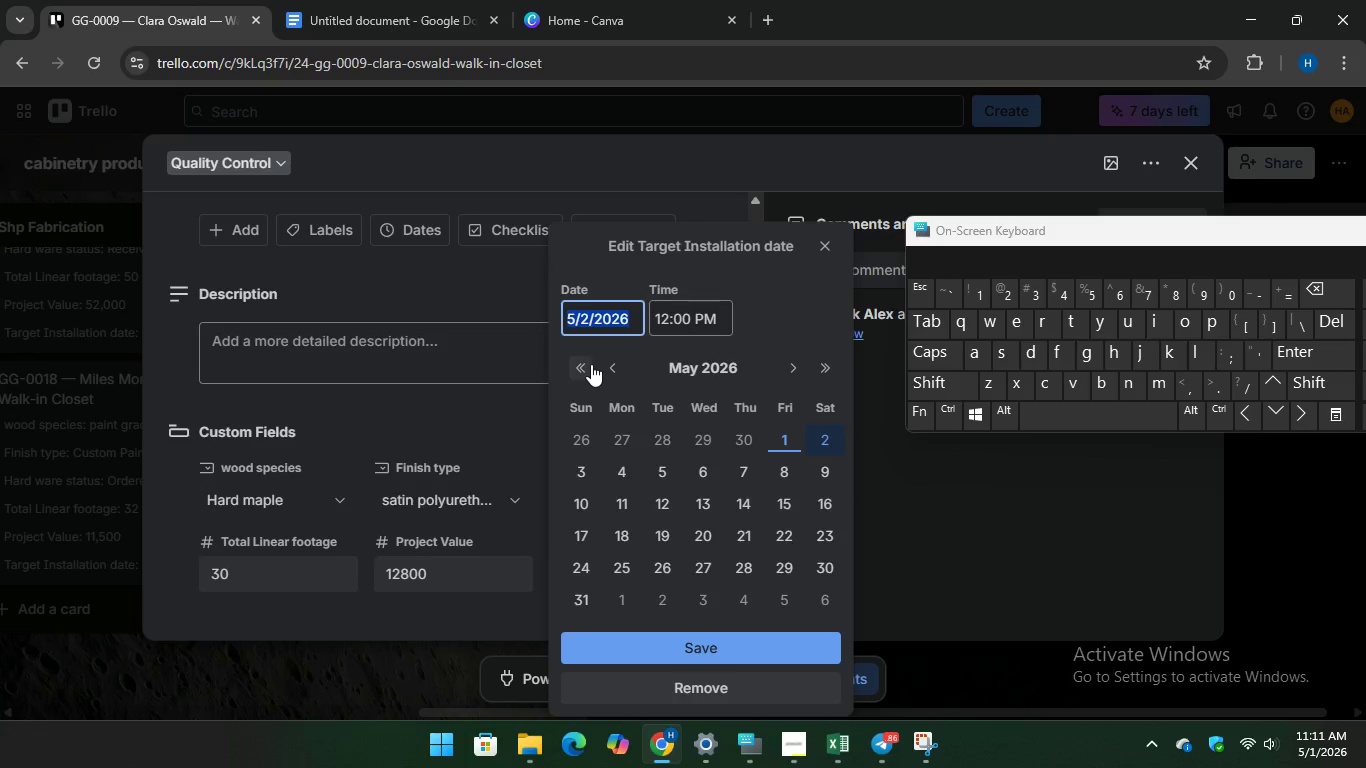 
double_click([591, 364])
 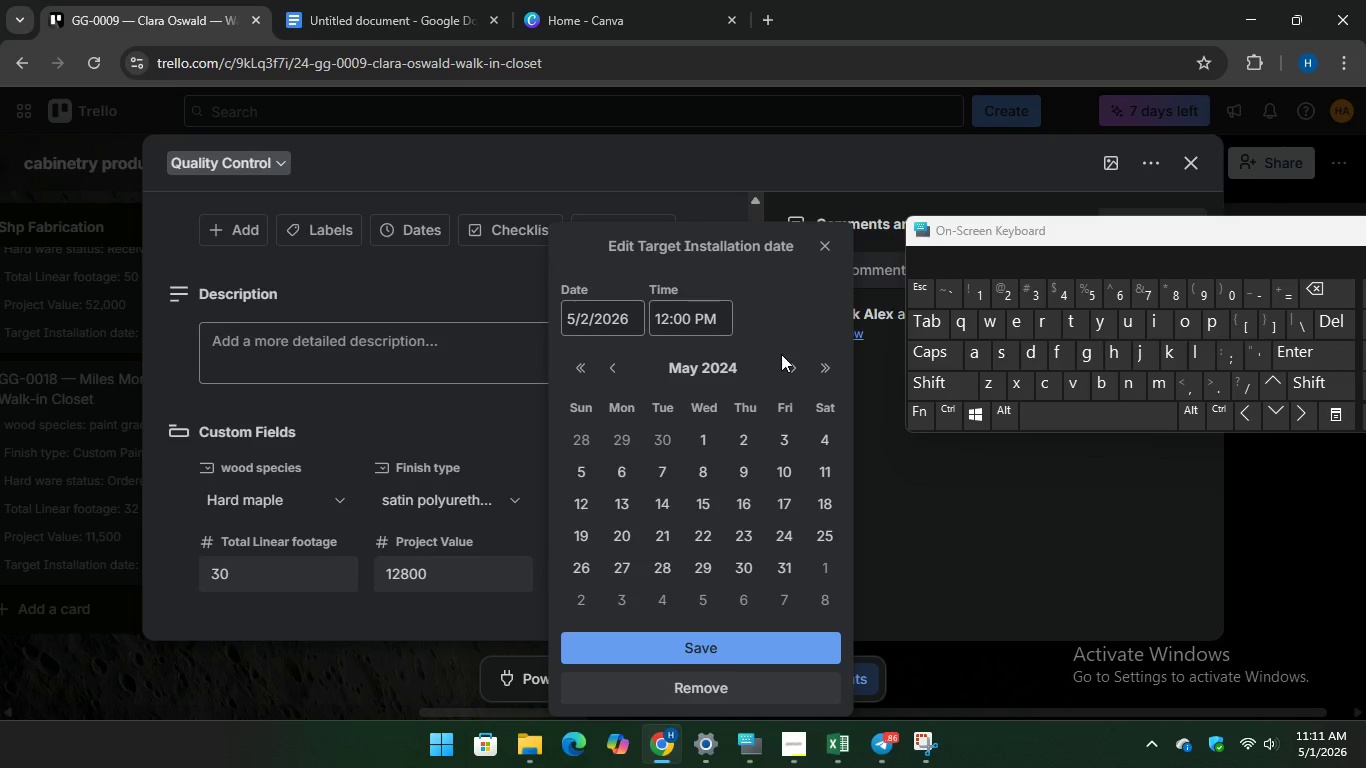 
left_click([789, 360])
 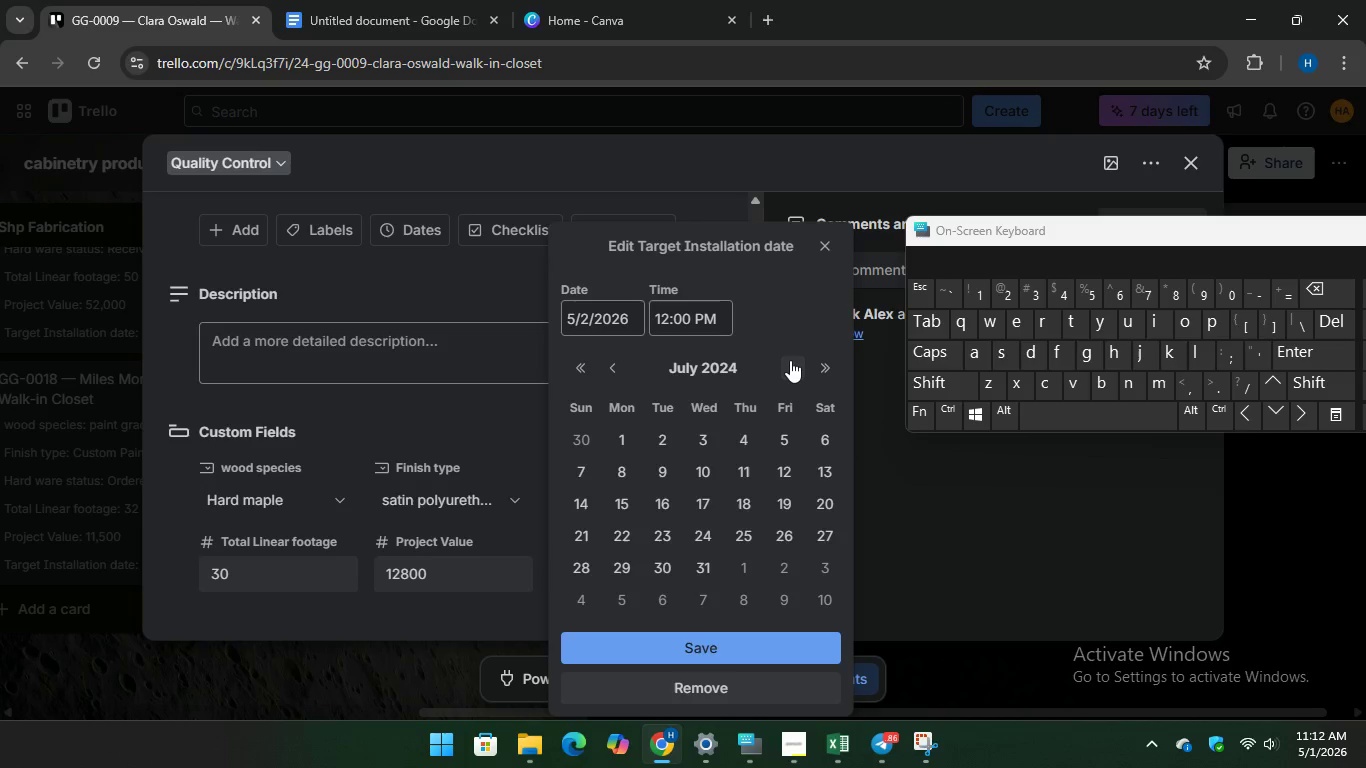 
triple_click([790, 360])
 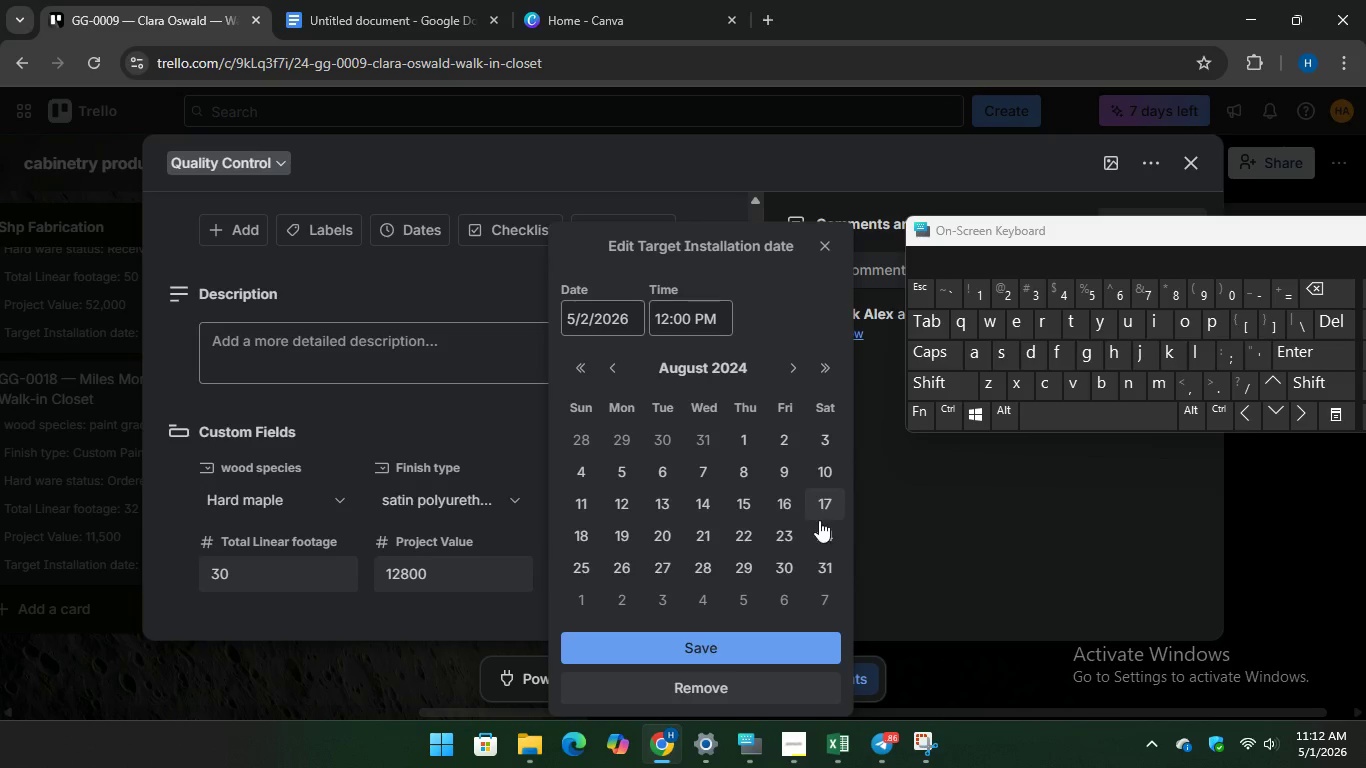 
wait(5.28)
 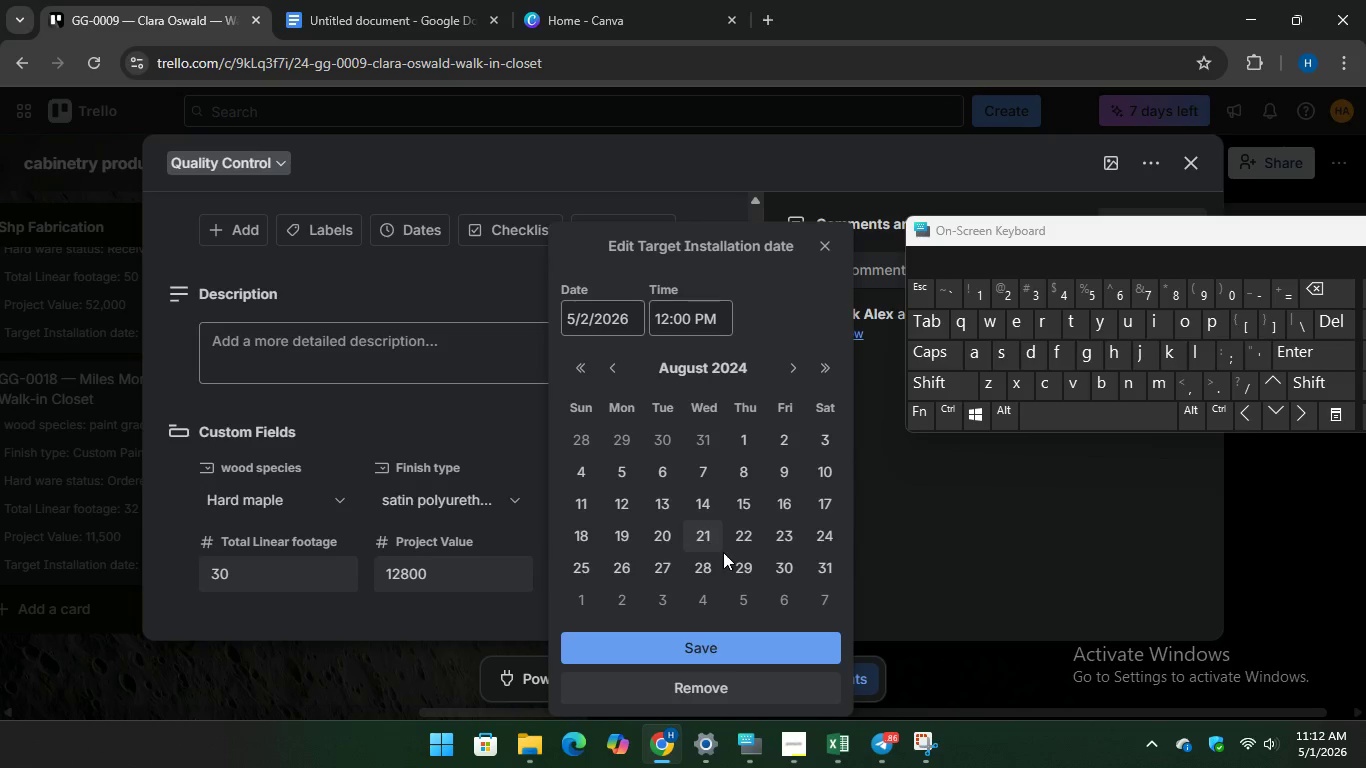 
left_click([590, 537])
 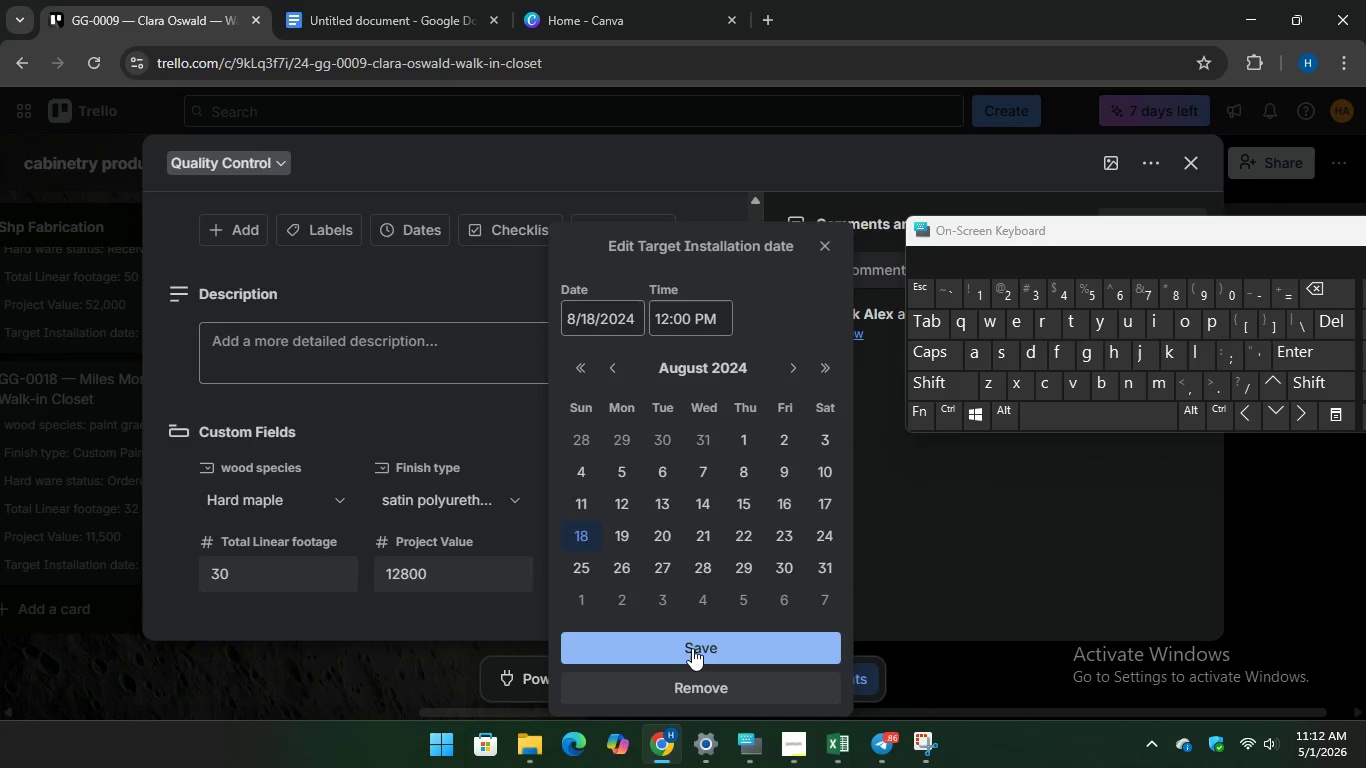 
left_click([692, 648])
 